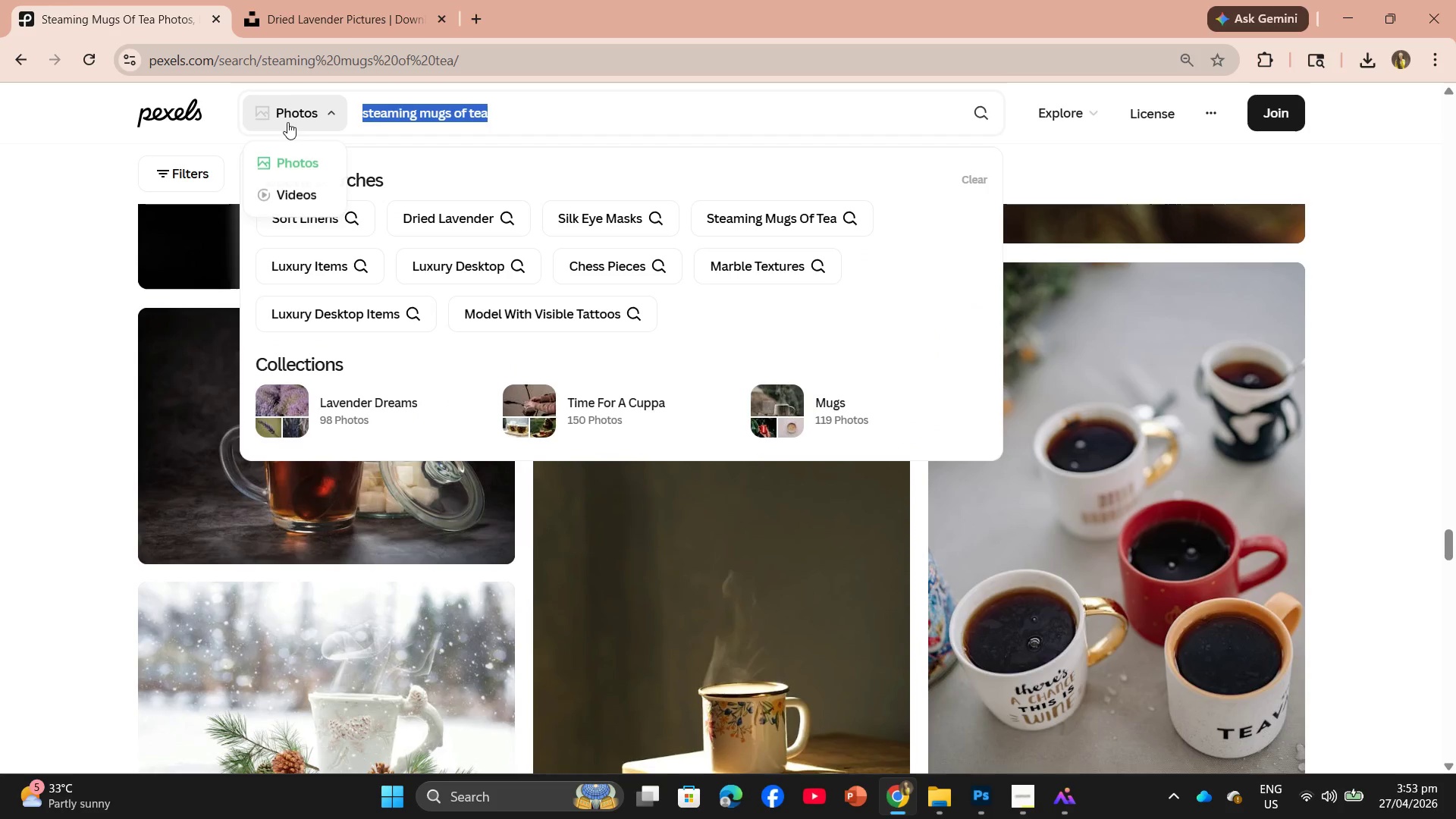 
scroll: coordinate [342, 177], scroll_direction: up, amount: 4.0
 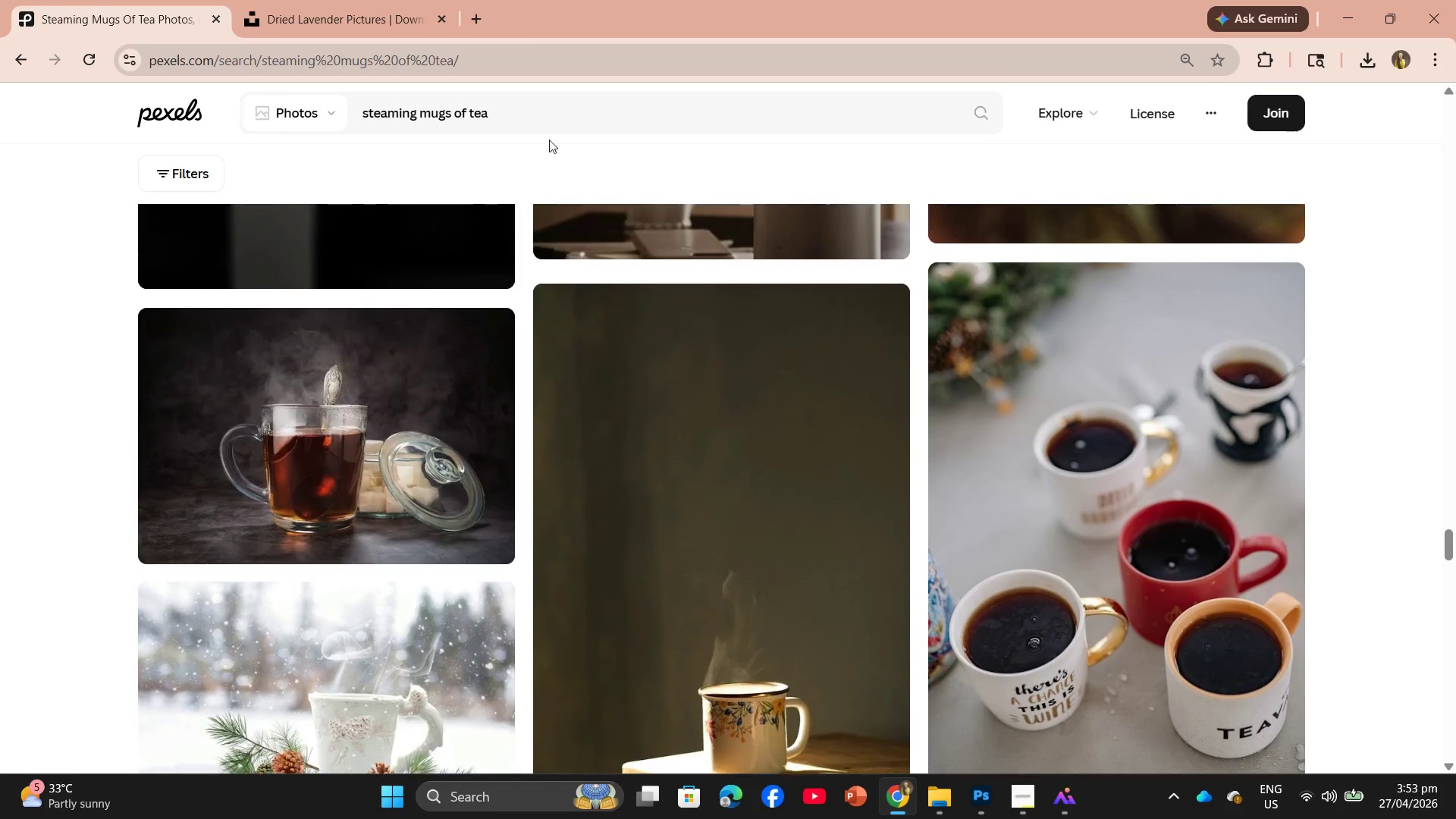 
hold_key(key=ControlLeft, duration=0.61)
 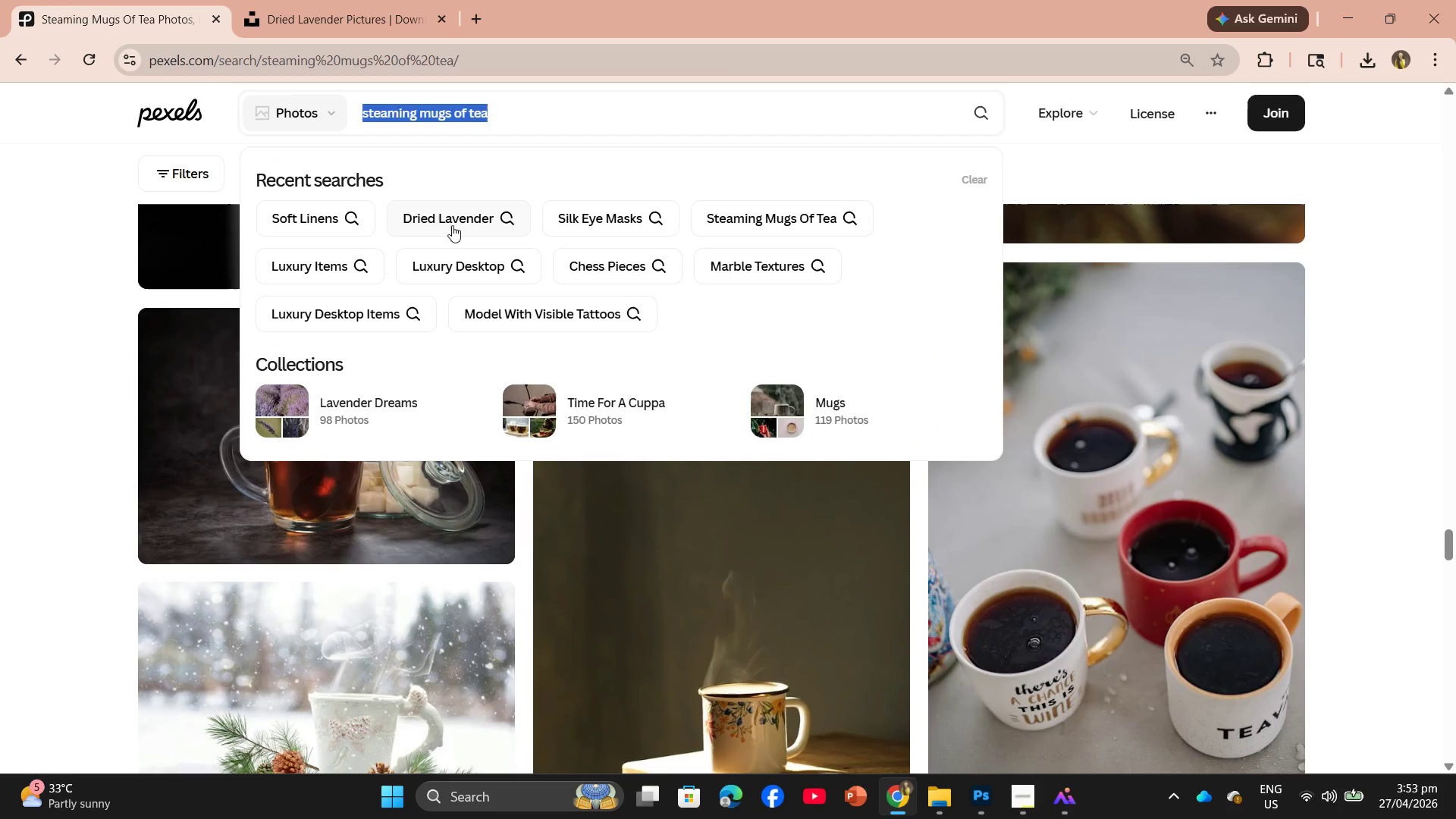 
left_click([452, 227])
 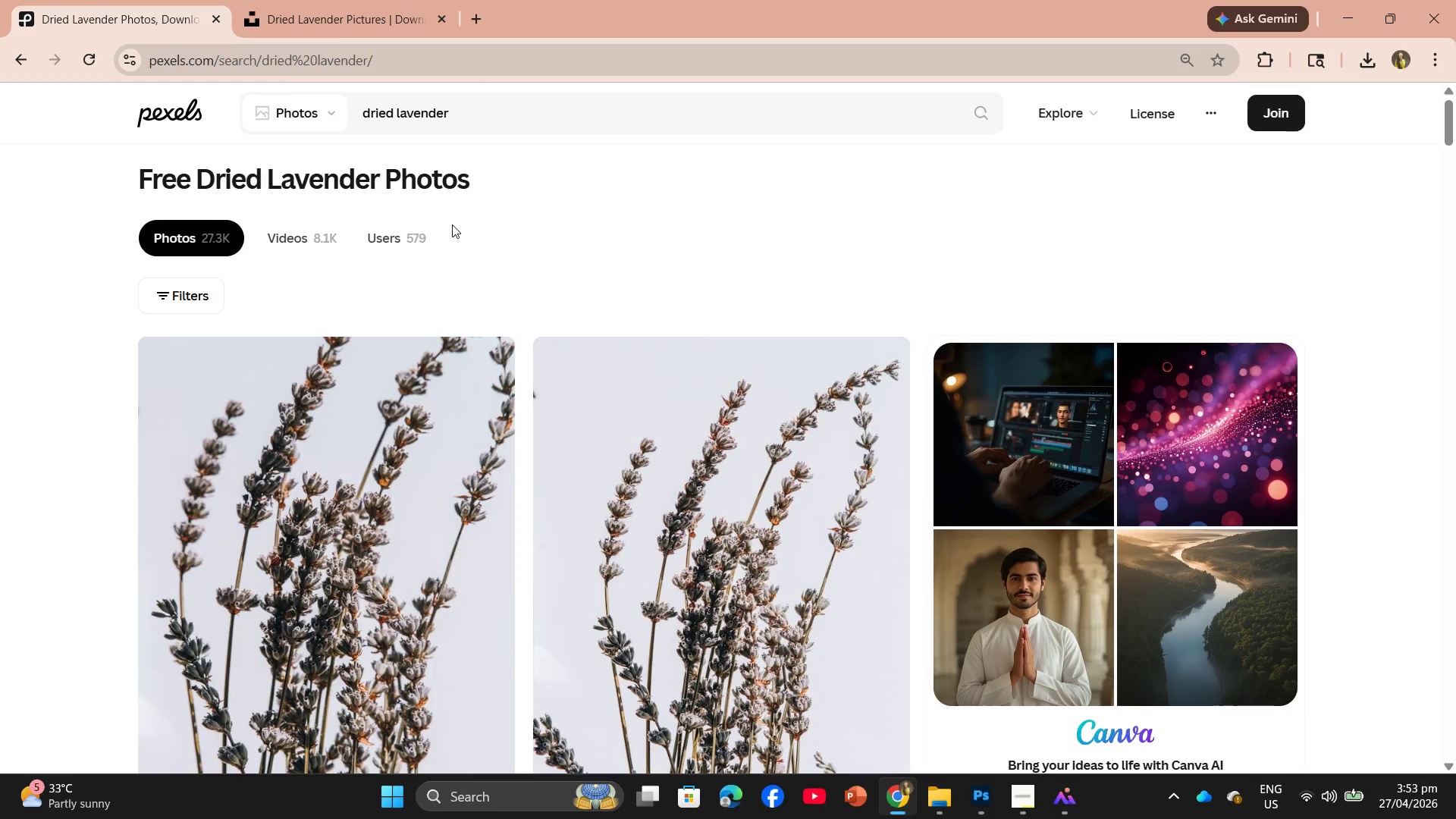 
scroll: coordinate [701, 519], scroll_direction: down, amount: 42.0
 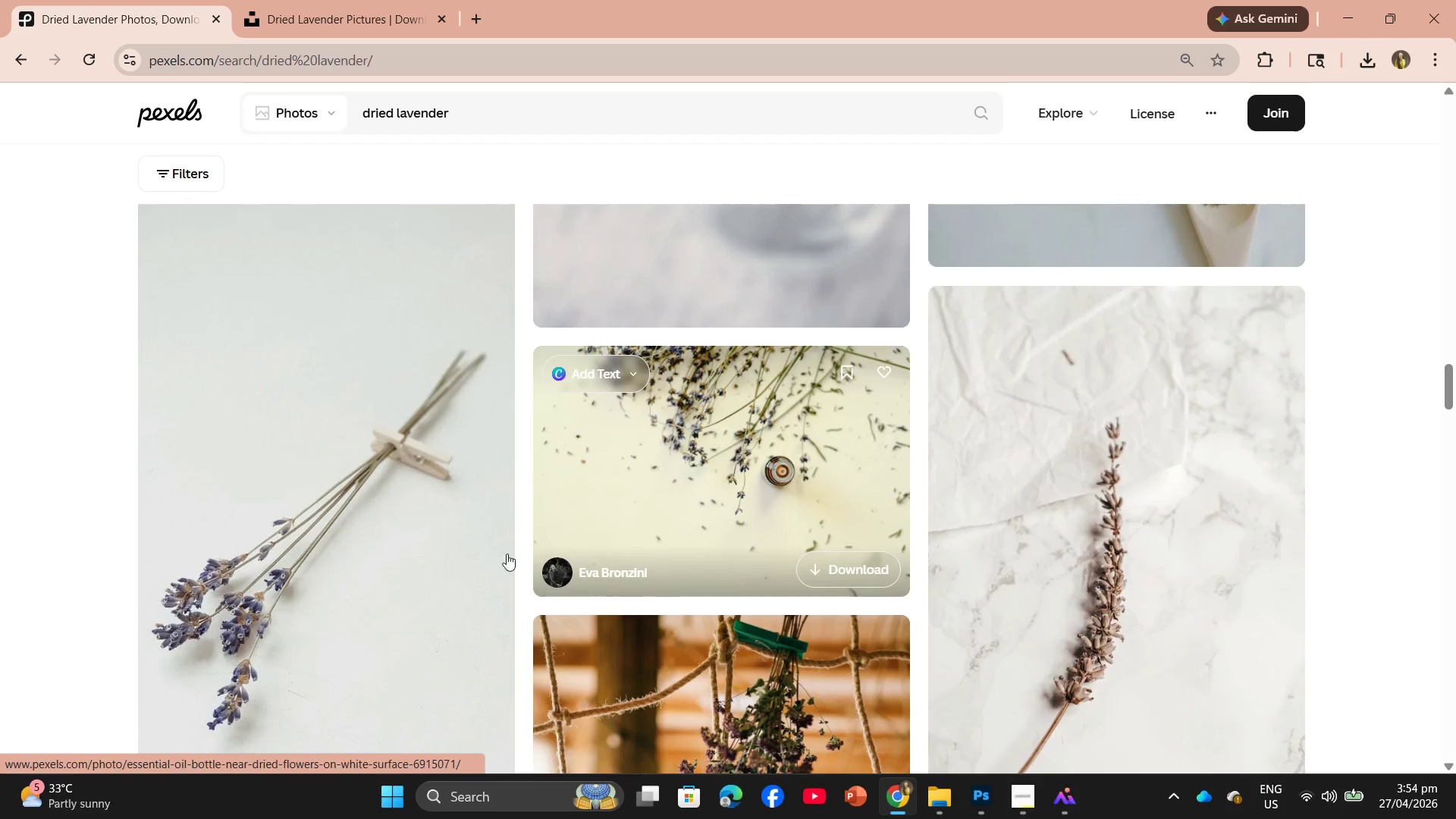 
scroll: coordinate [557, 546], scroll_direction: down, amount: 4.0
 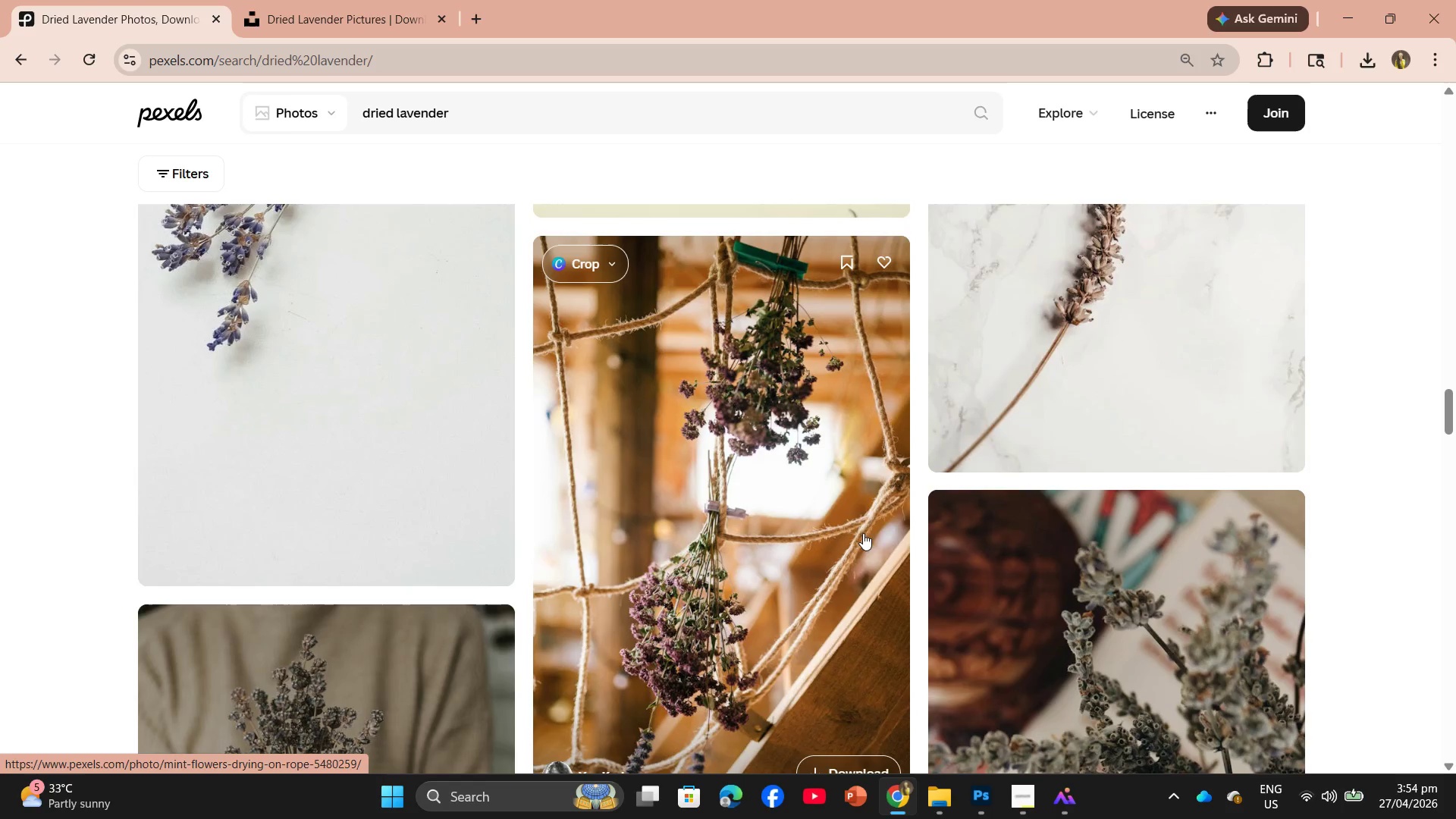 
scroll: coordinate [885, 520], scroll_direction: up, amount: 3.0
 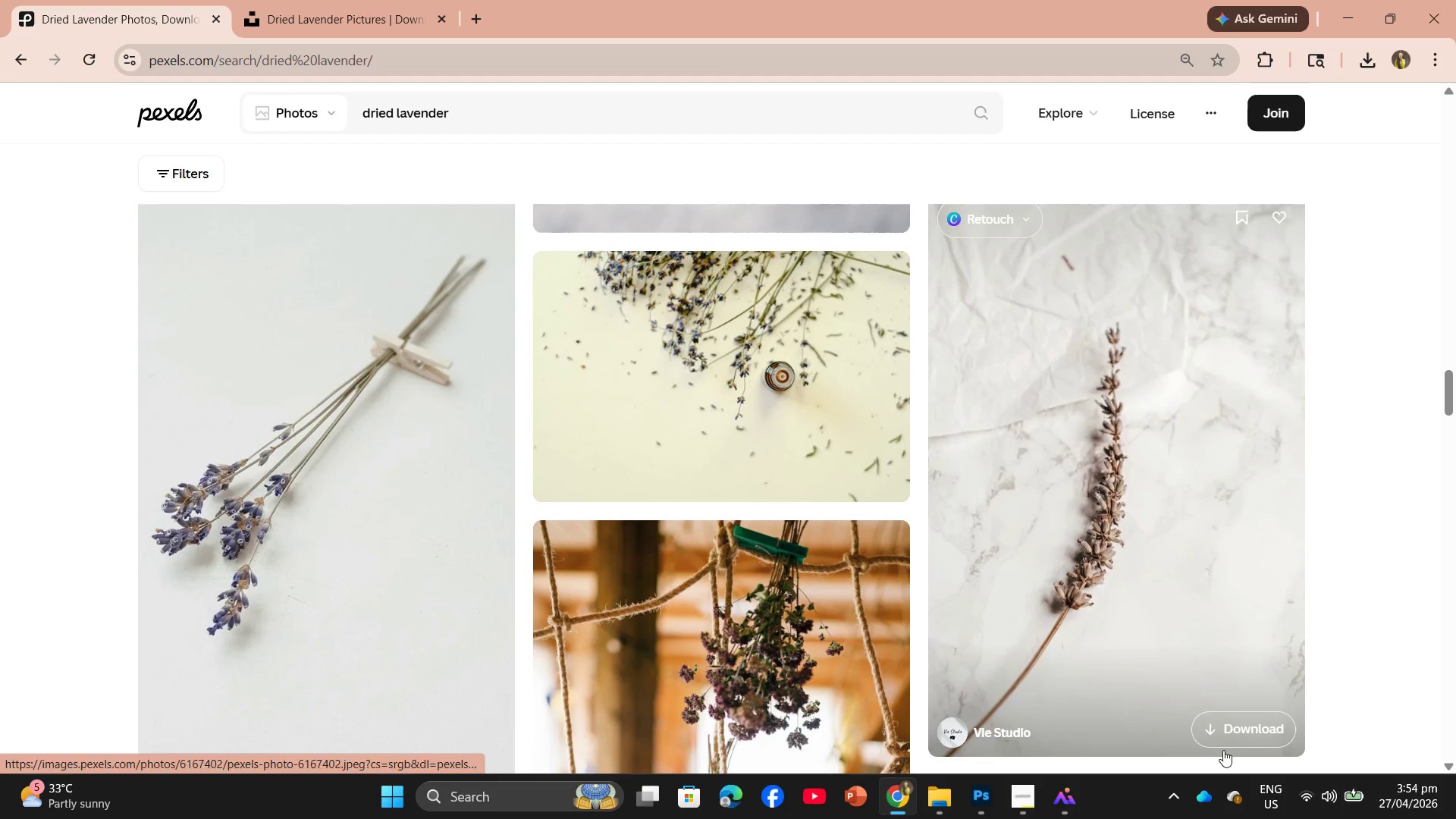 
left_click([1230, 730])
 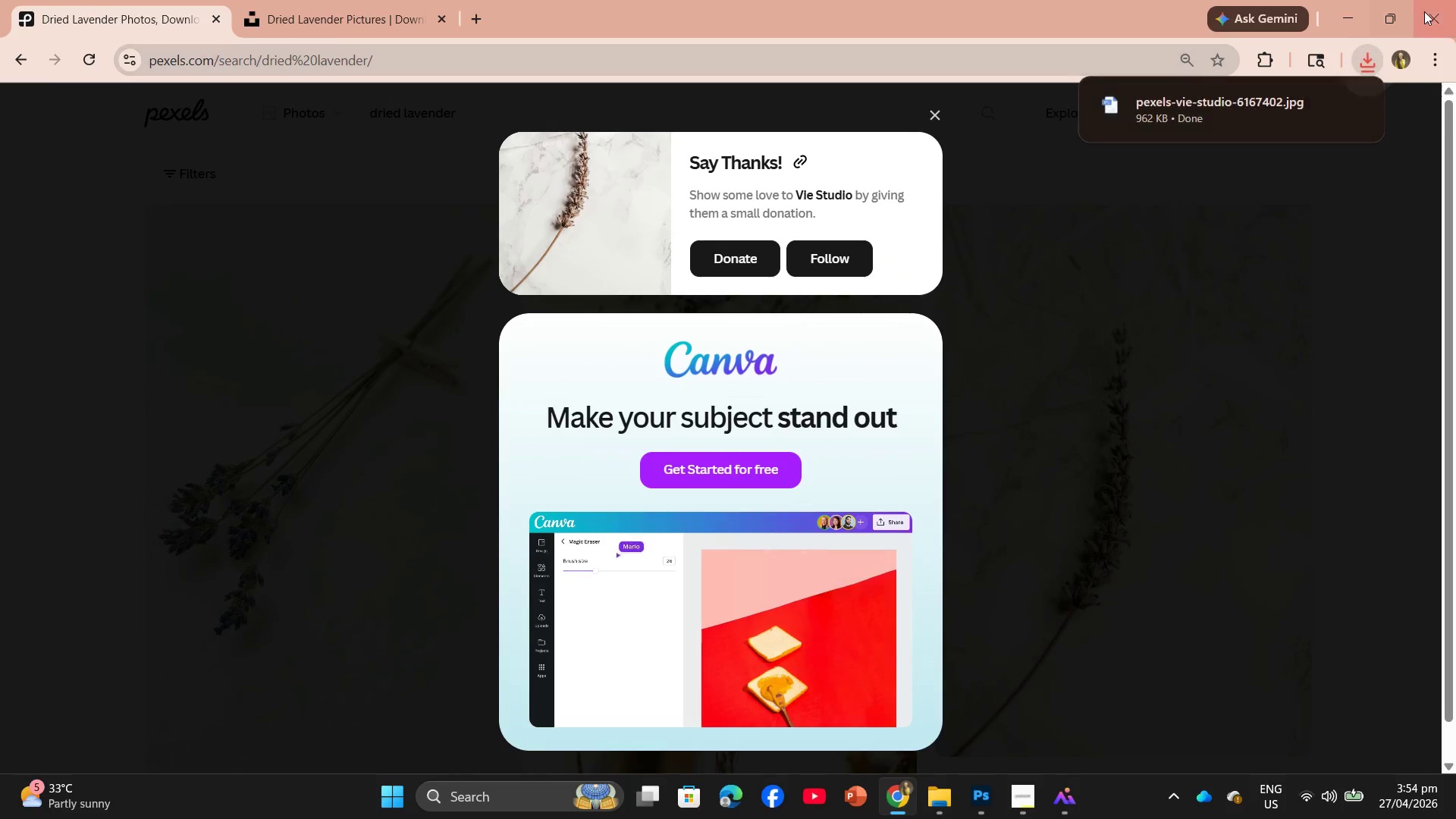 
left_click([1371, 61])
 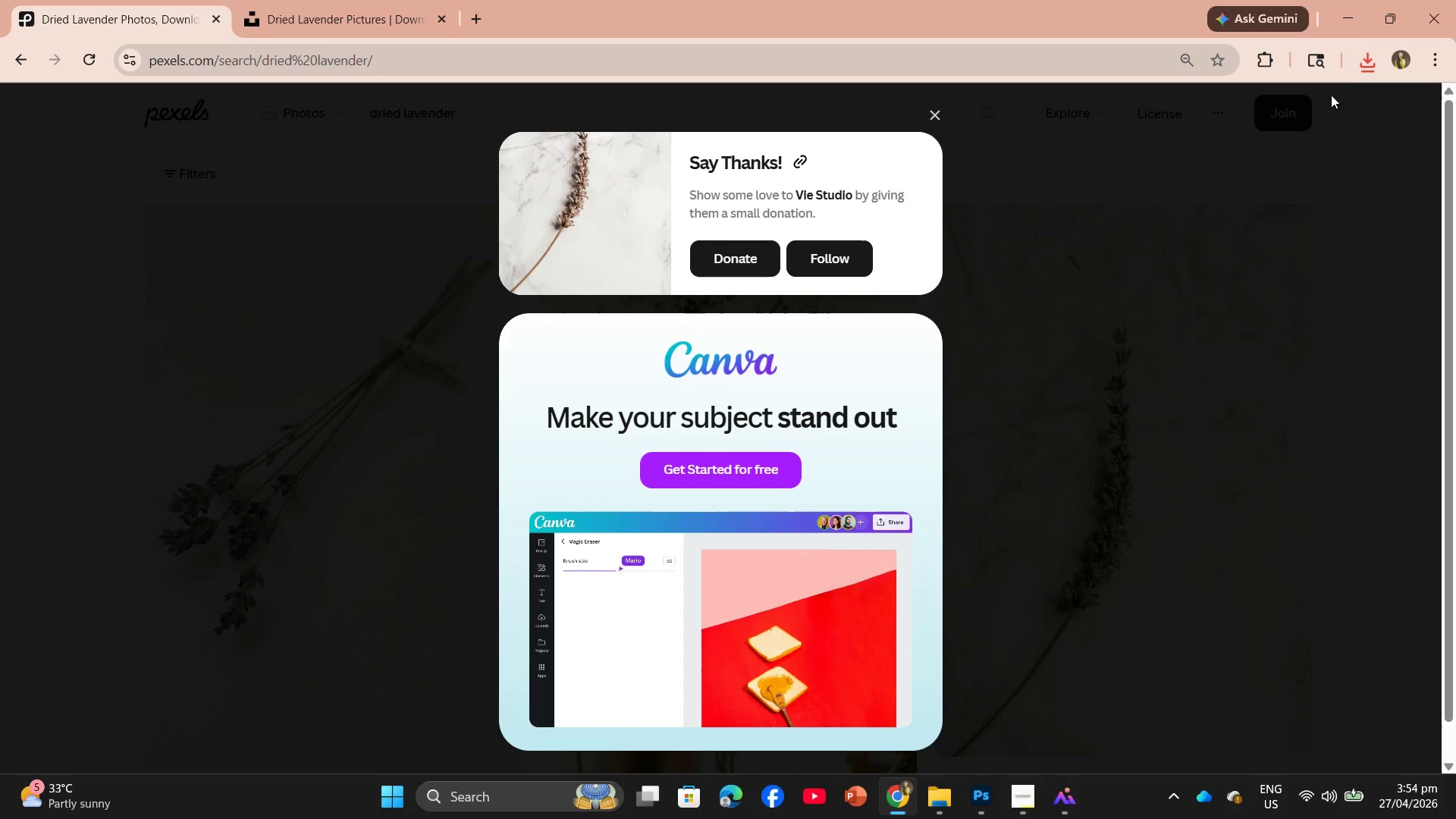 
left_click([1362, 62])
 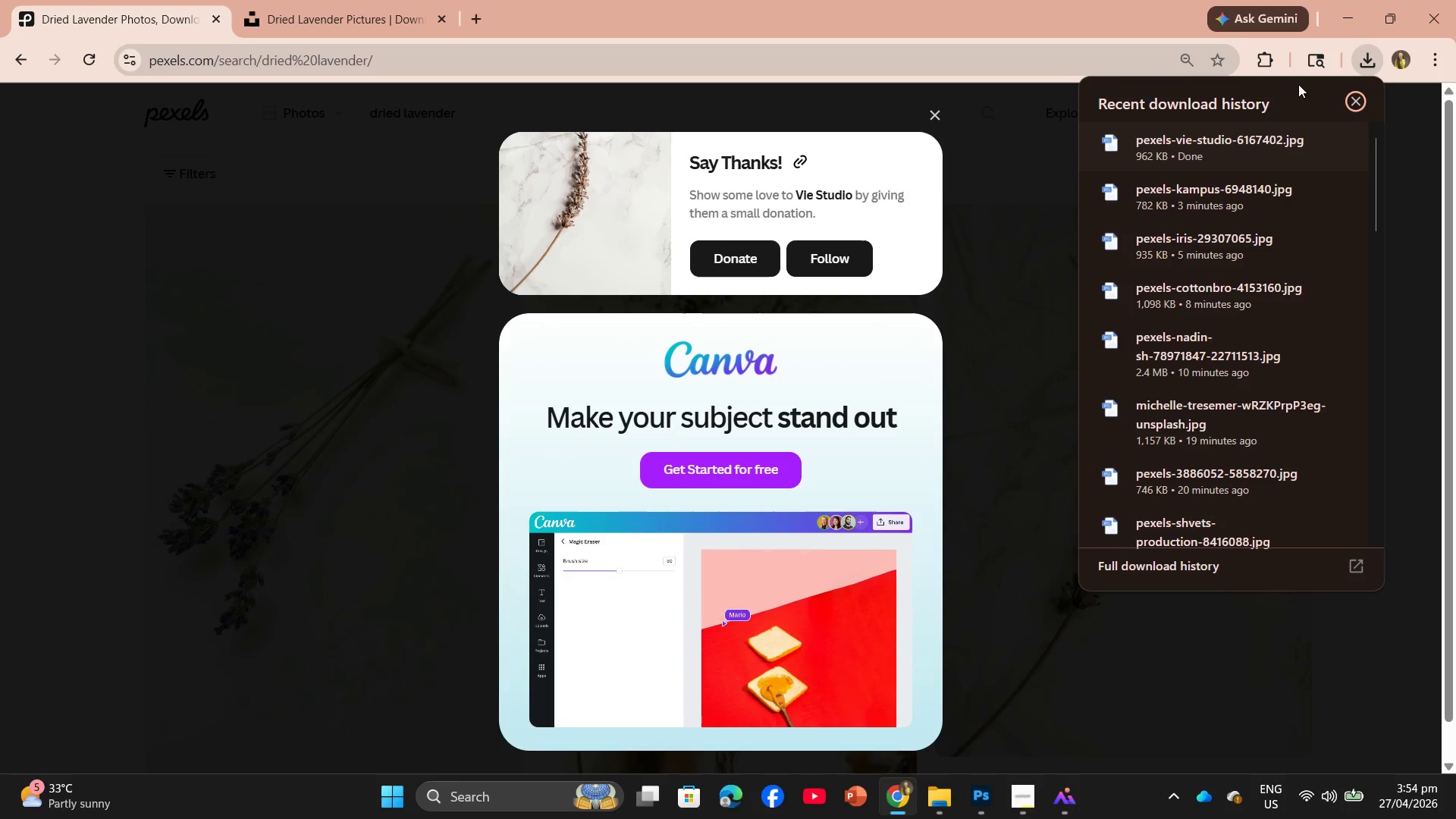 
left_click_drag(start_coordinate=[1210, 142], to_coordinate=[492, 68])
 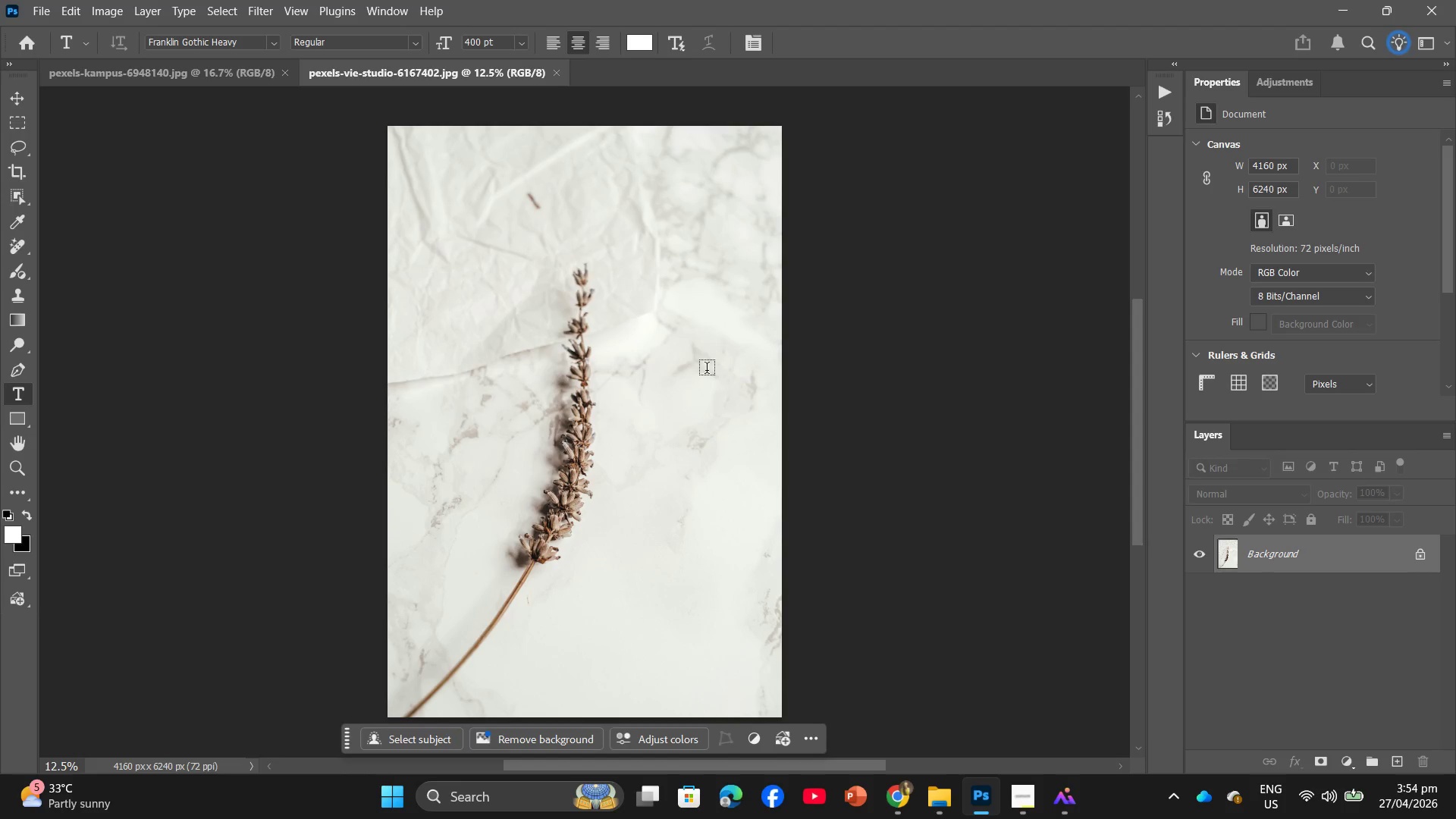 
left_click([101, 7])
 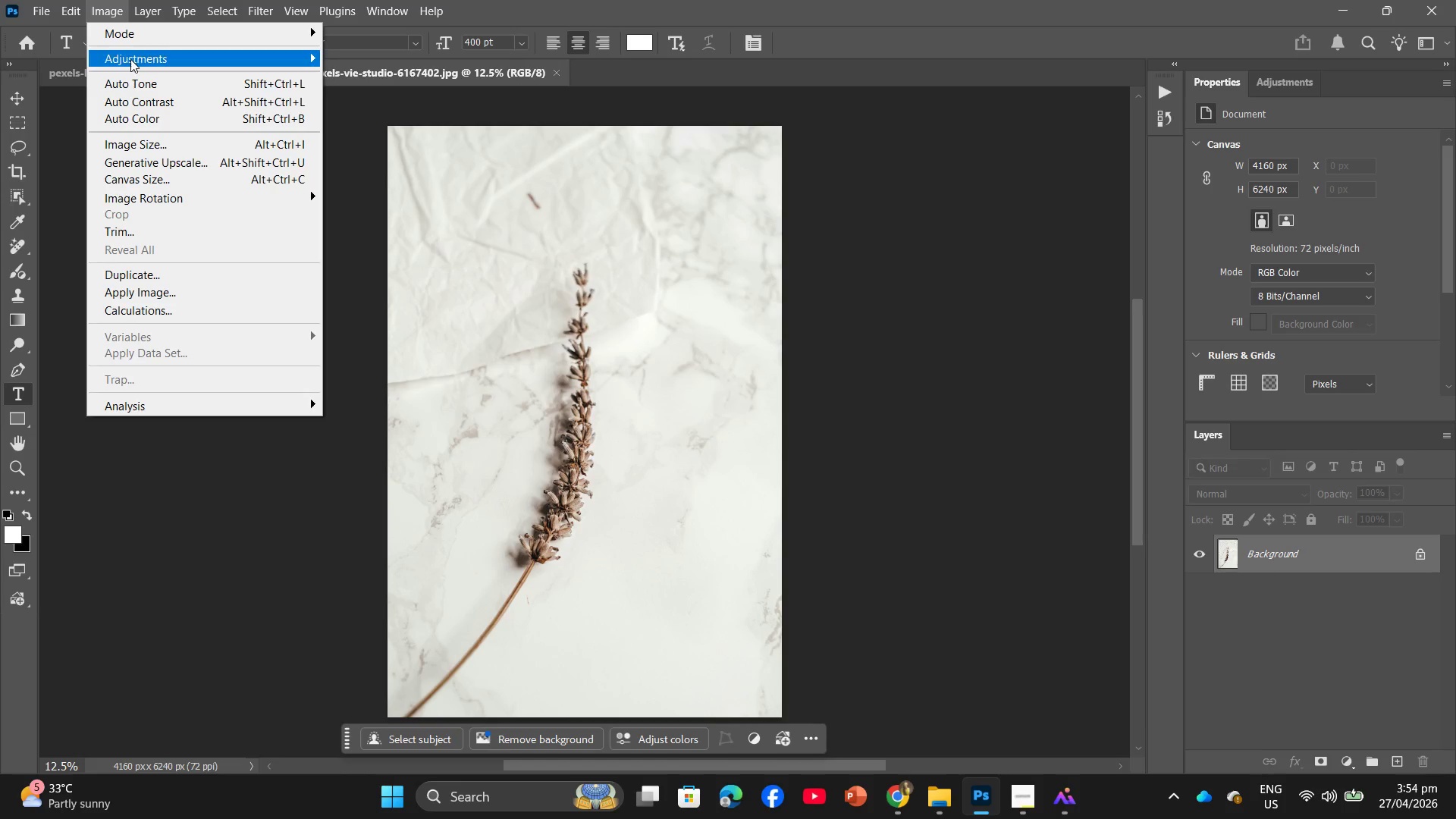 
left_click([132, 56])
 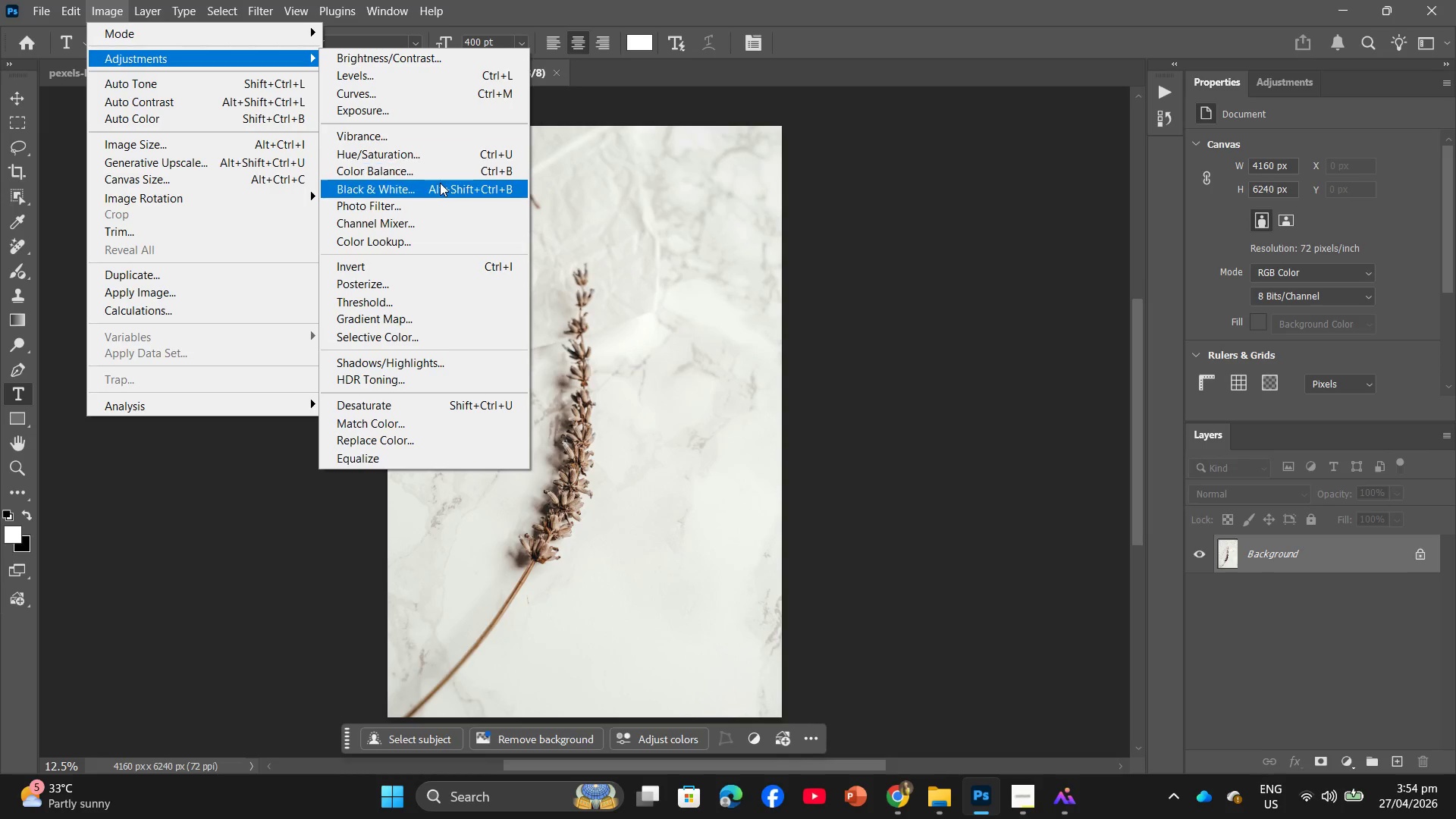 
left_click([437, 174])
 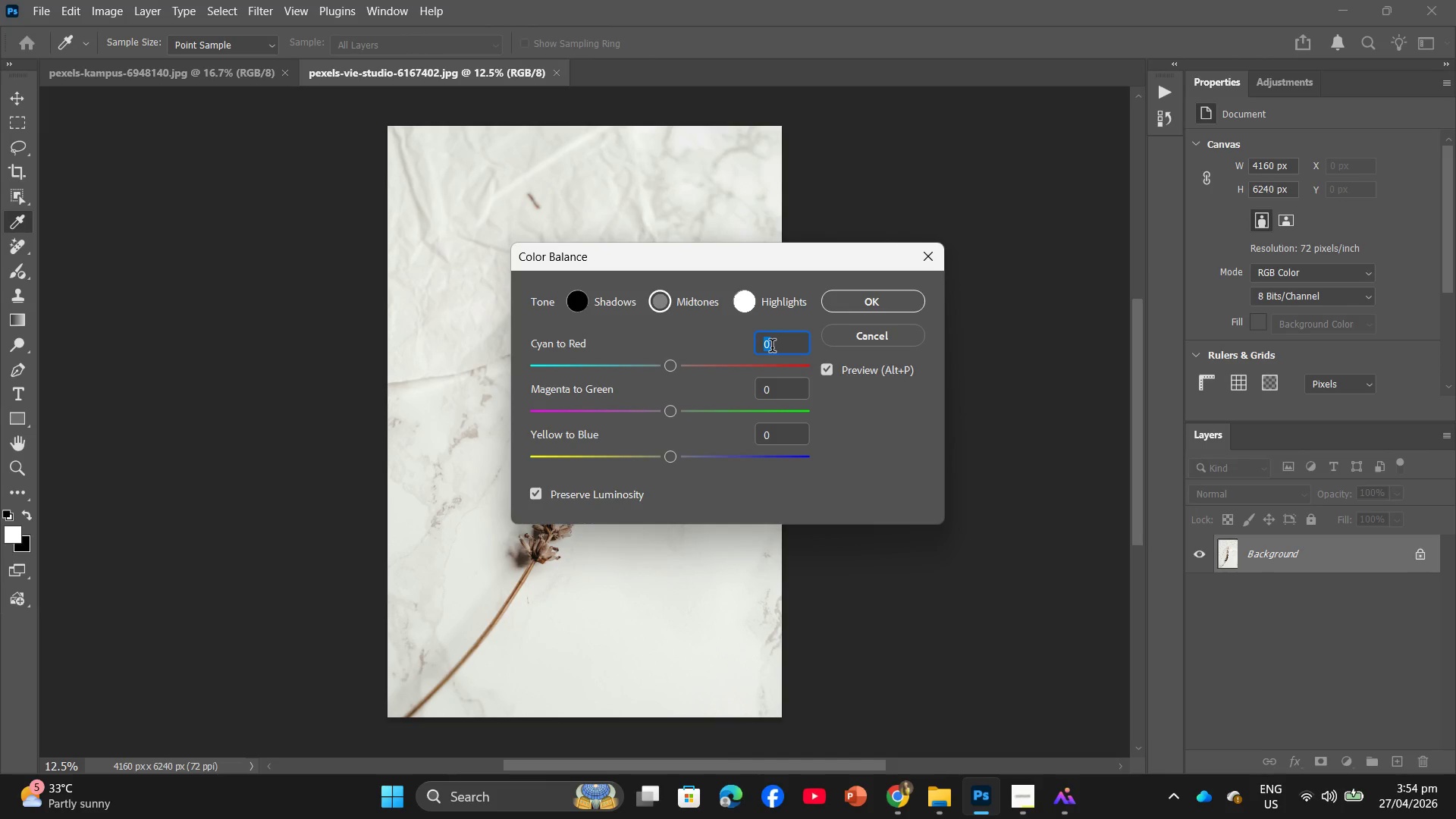 
key(Shift+Equal)
 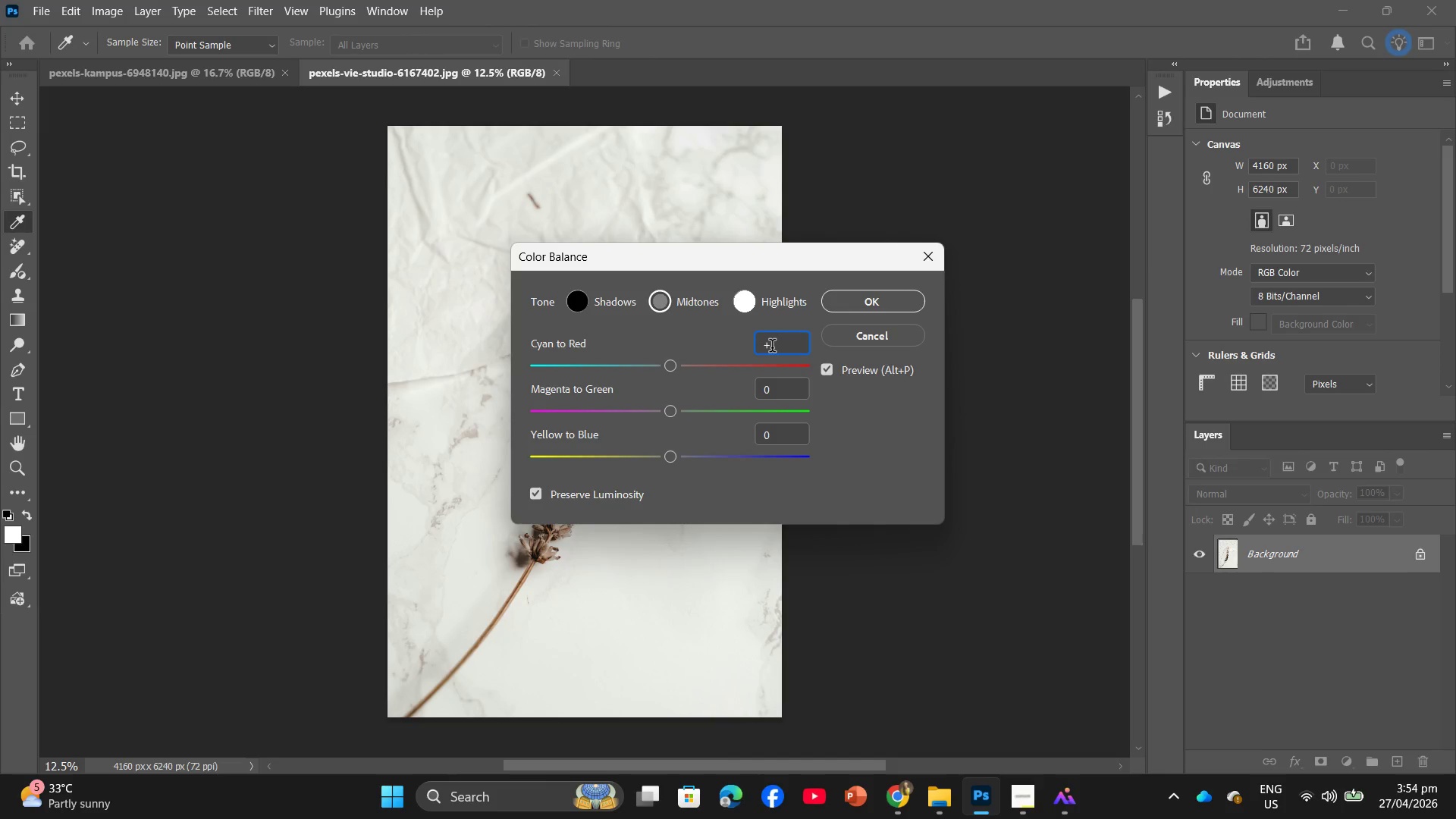 
key(Numpad1)
 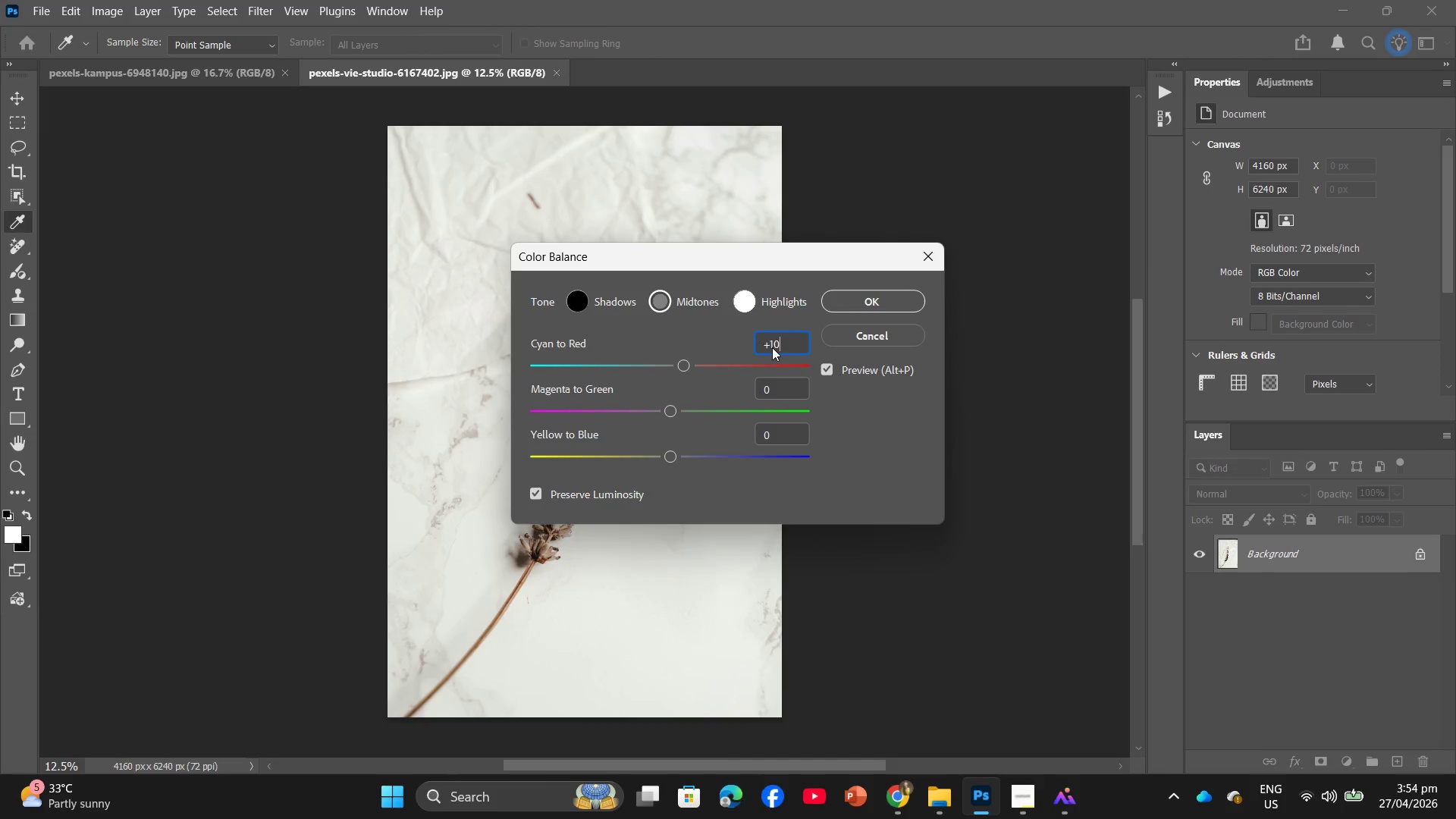 
key(Numpad0)
 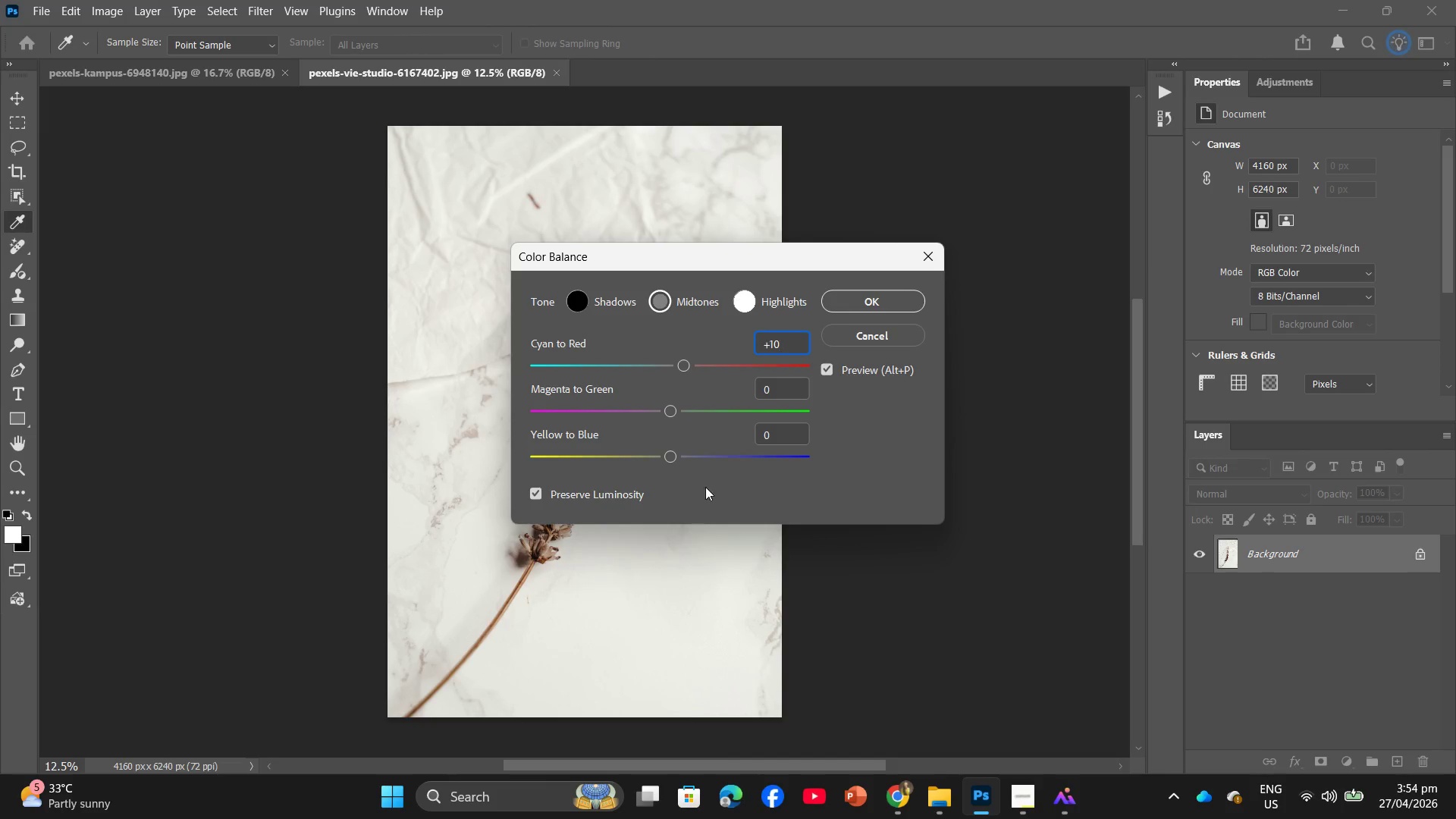 
left_click_drag(start_coordinate=[783, 386], to_coordinate=[734, 392])
 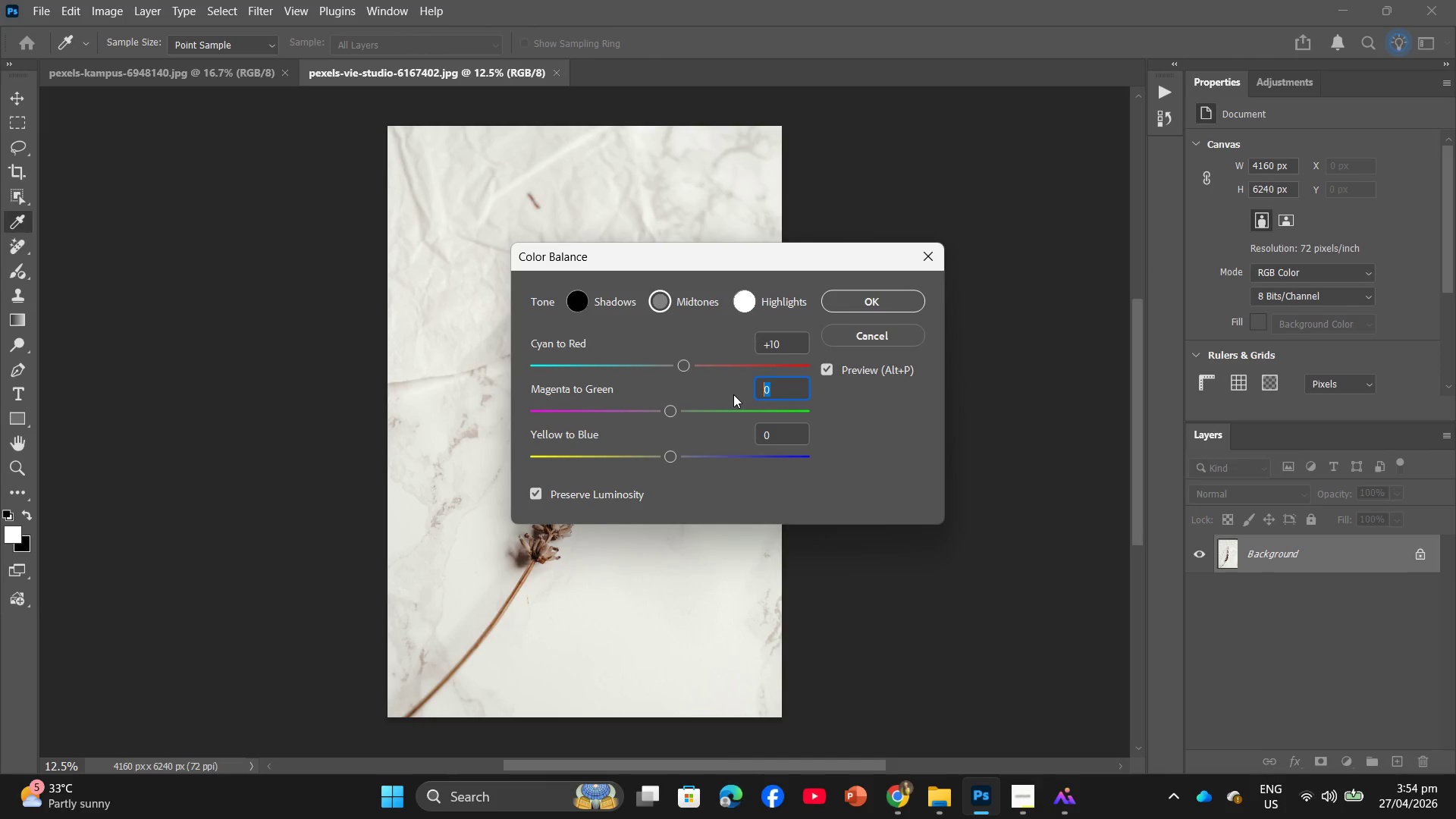 
key(Shift+ShiftRight)
 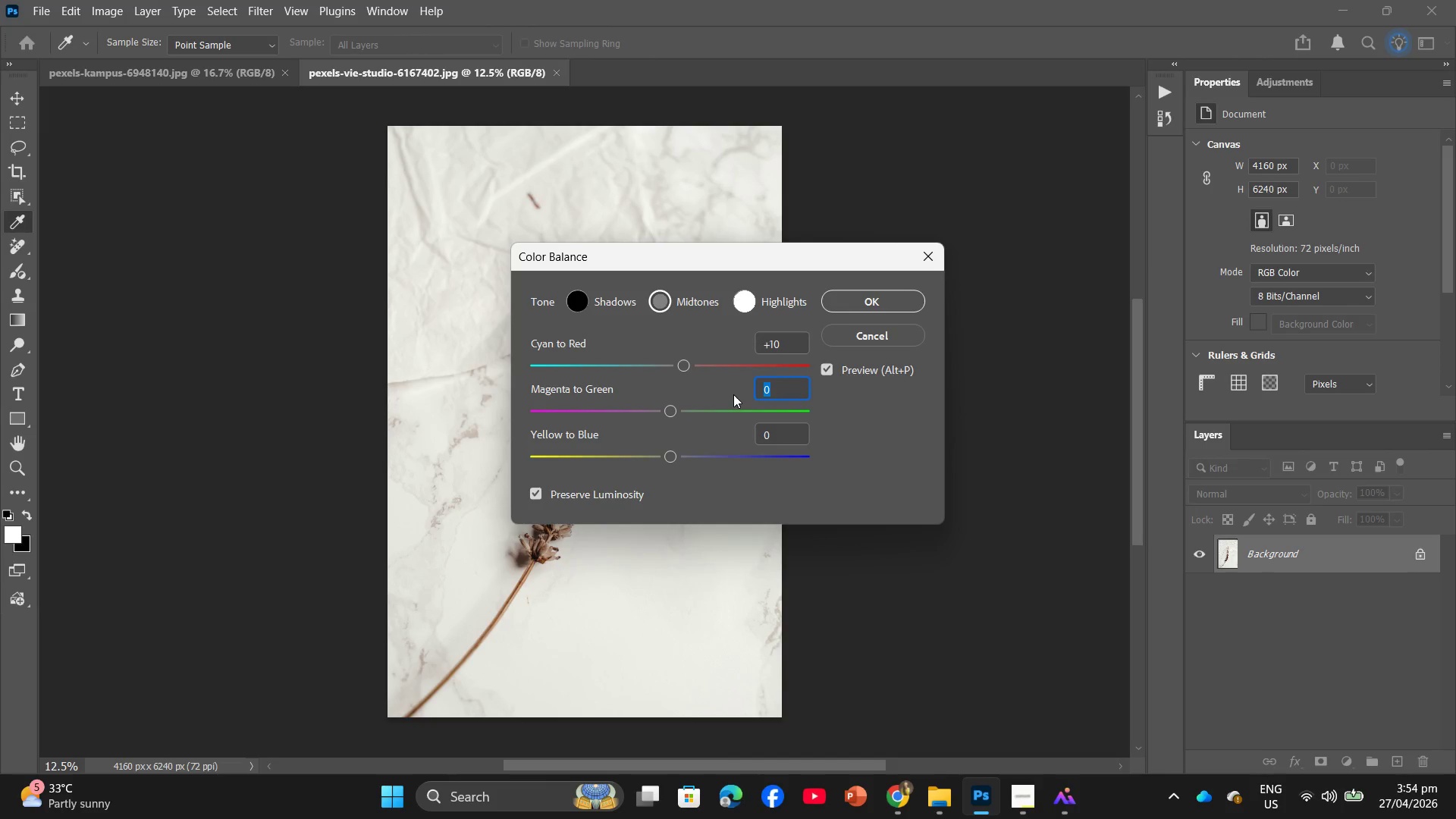 
key(Shift+Equal)
 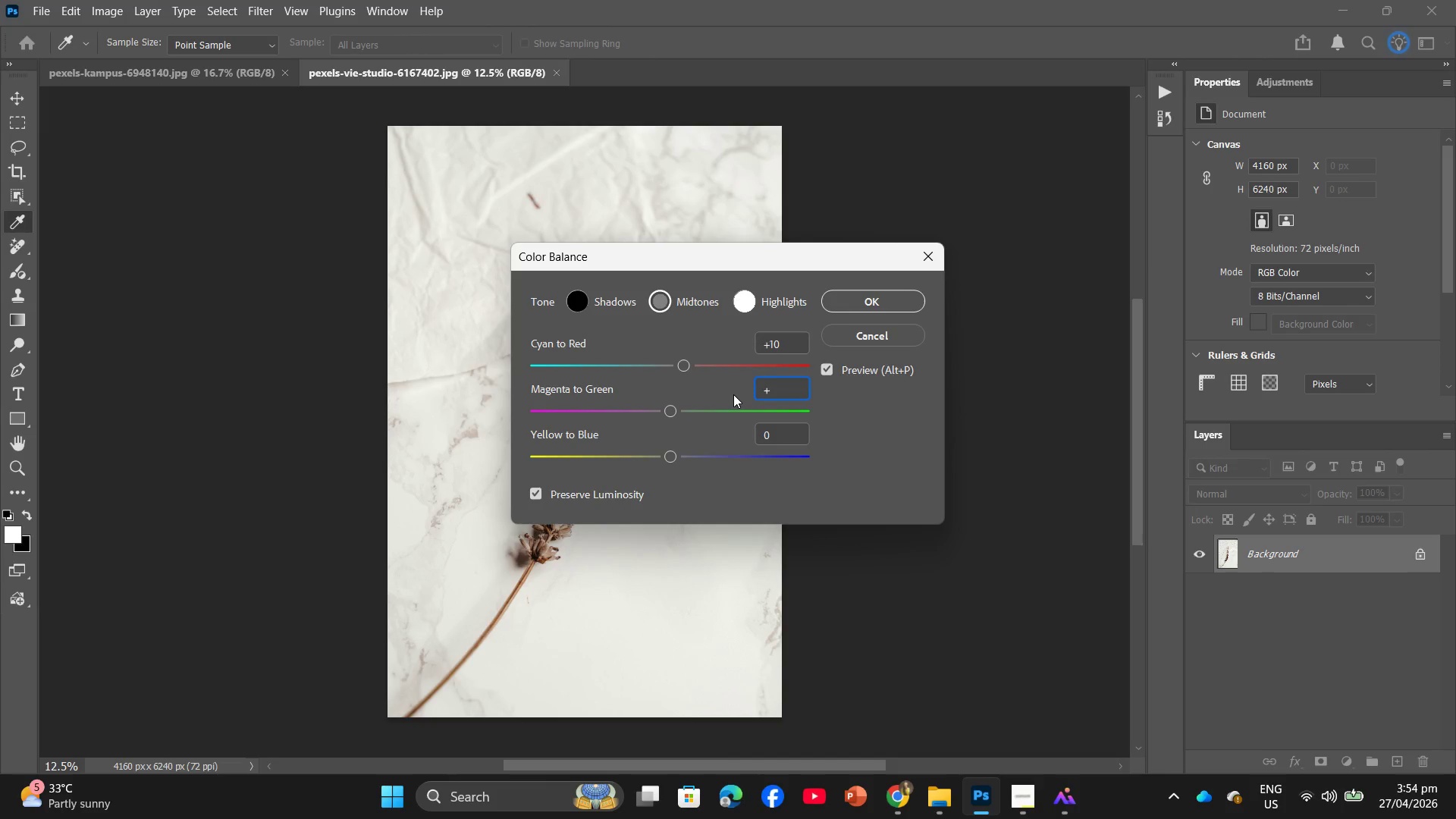 
key(Numpad4)
 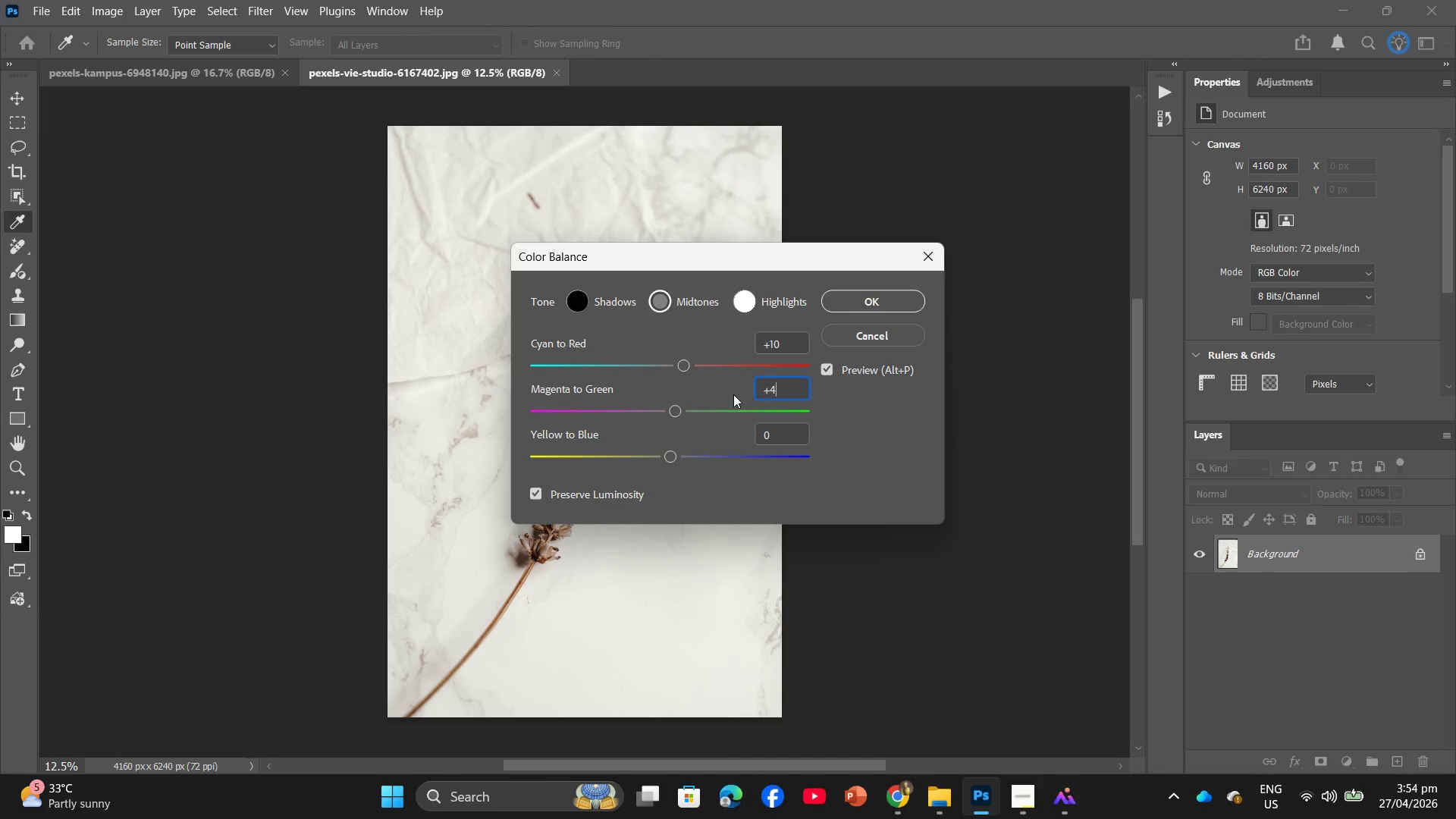 
key(Numpad5)
 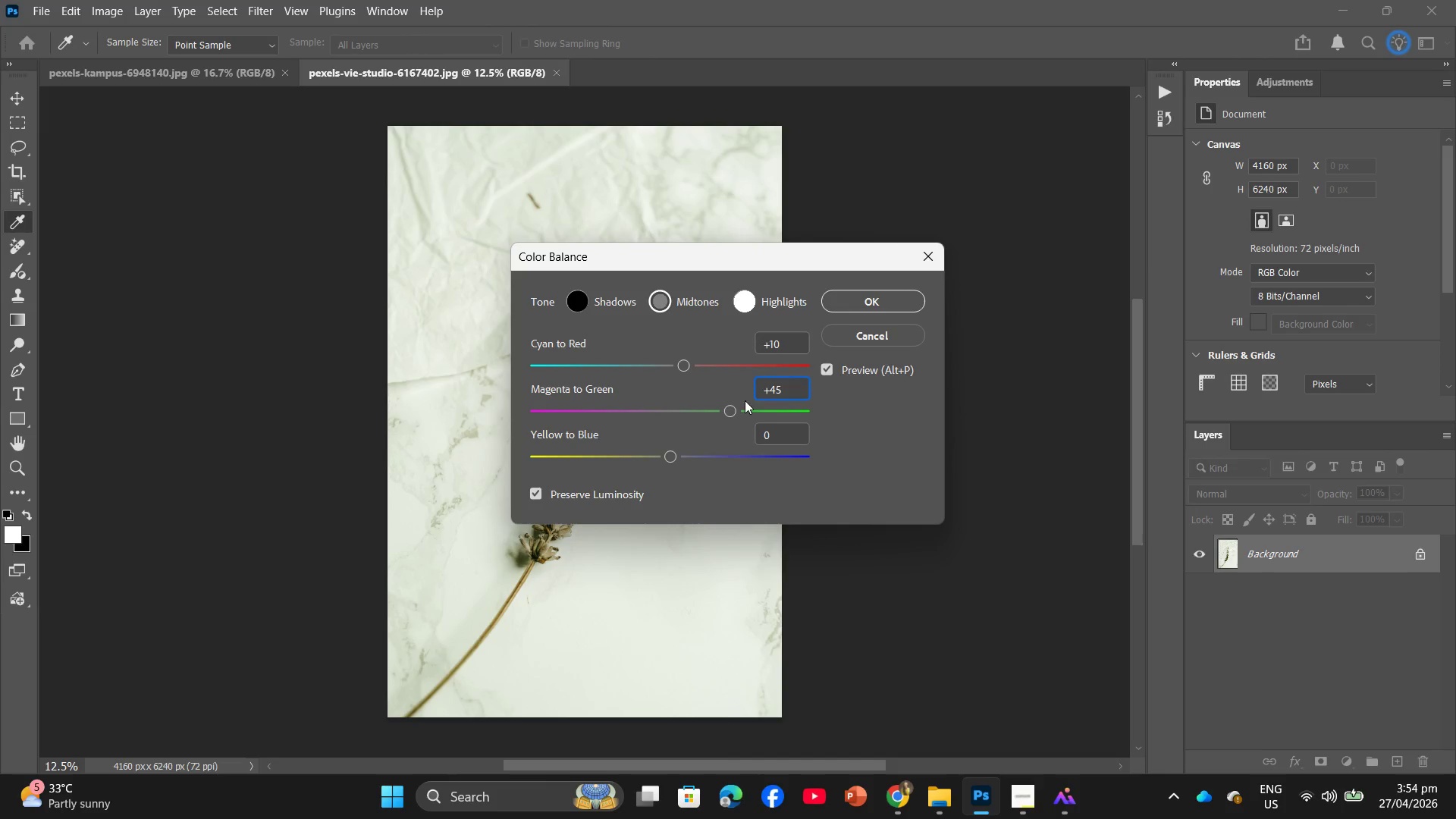 
left_click_drag(start_coordinate=[795, 435], to_coordinate=[716, 440])
 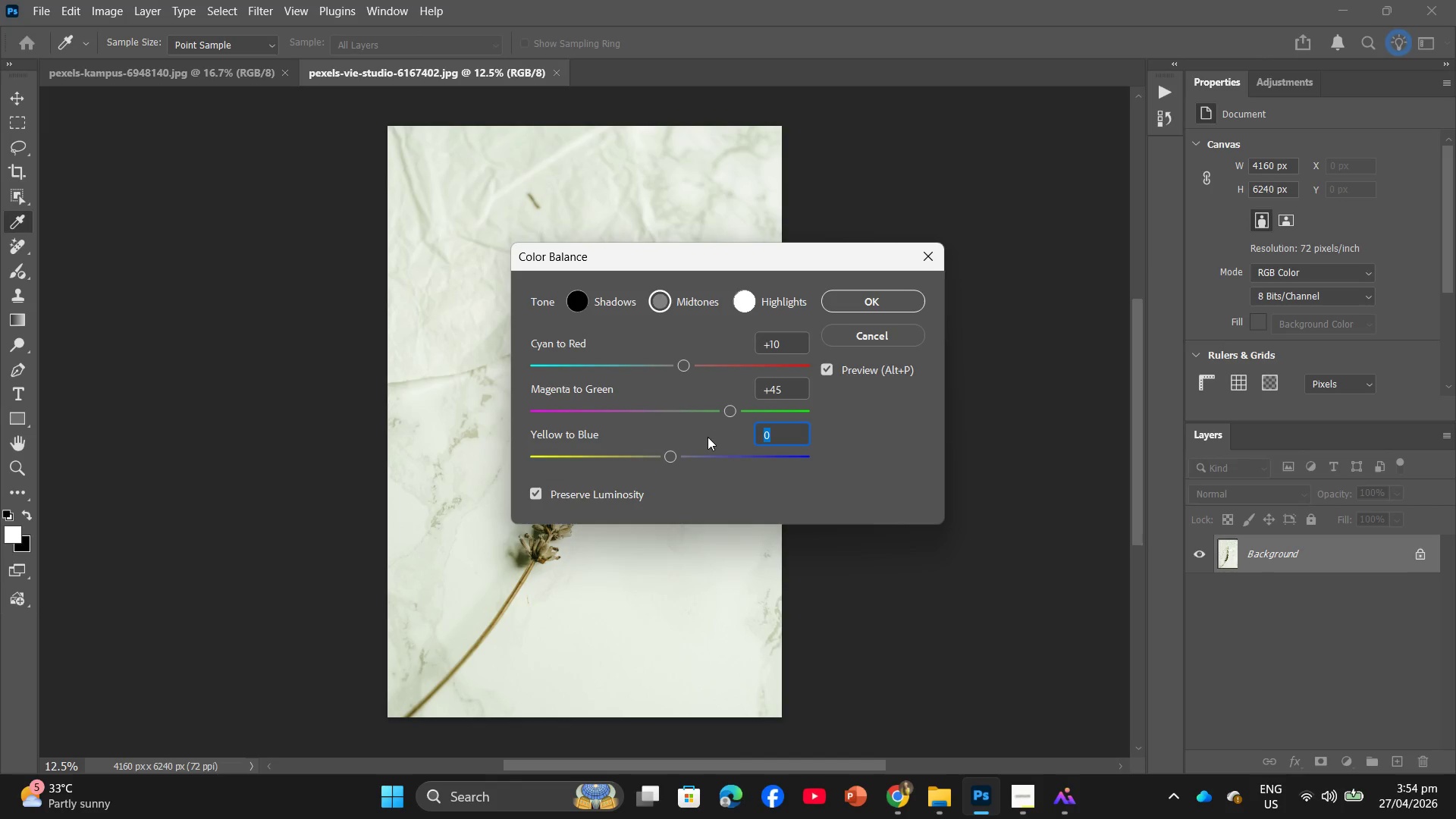 
key(Shift+ShiftRight)
 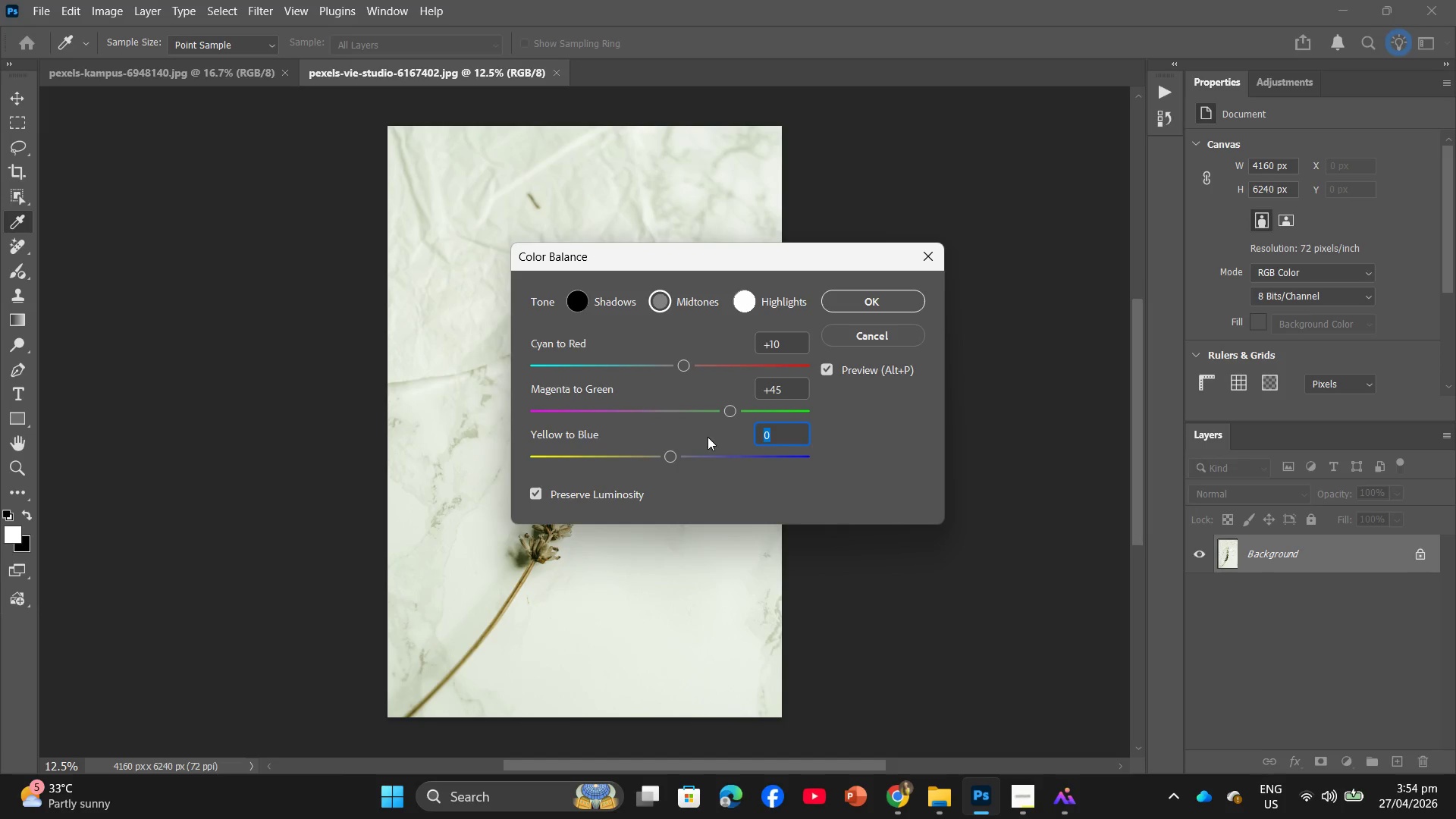 
key(Shift+Equal)
 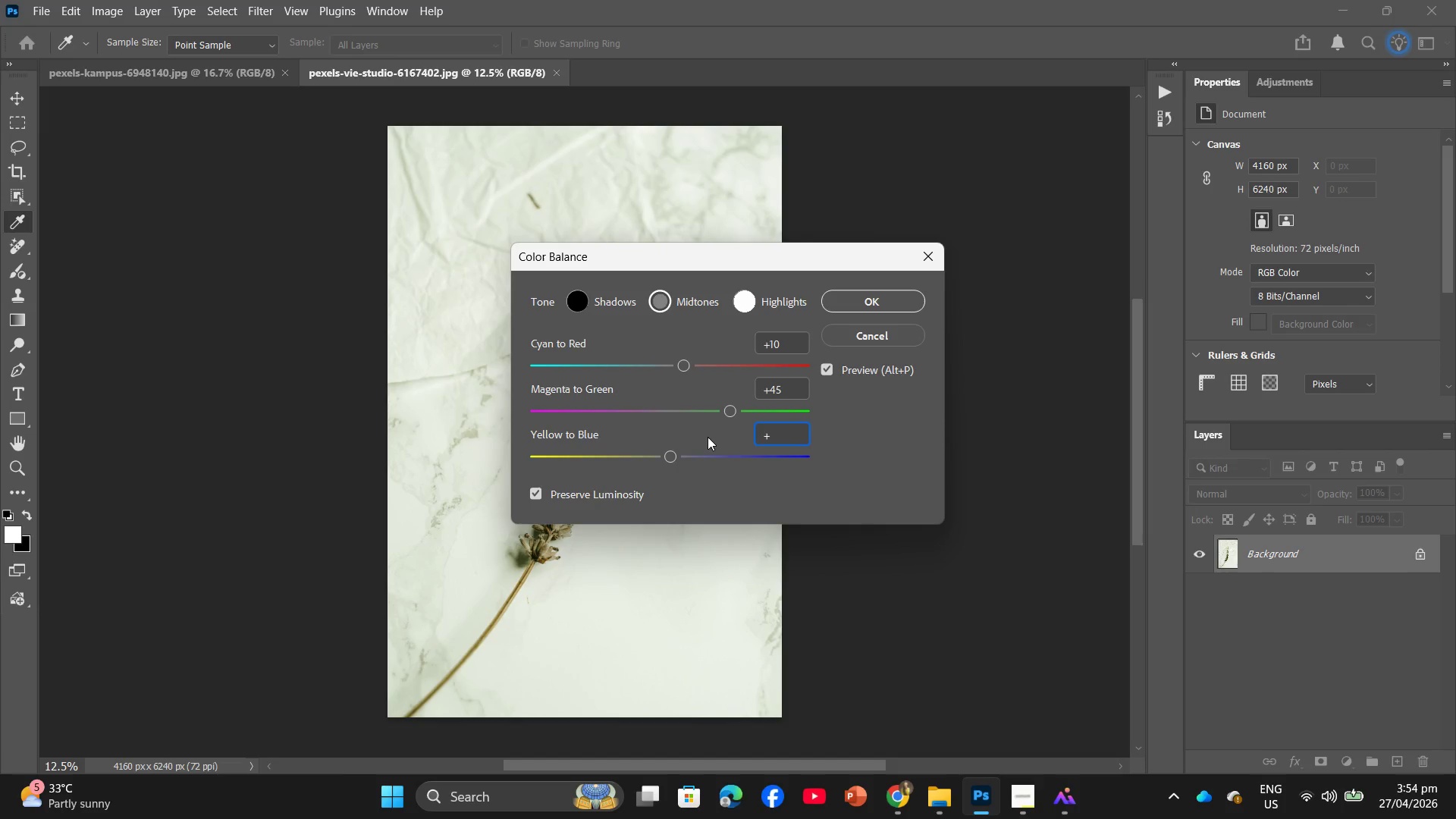 
key(Backspace)
 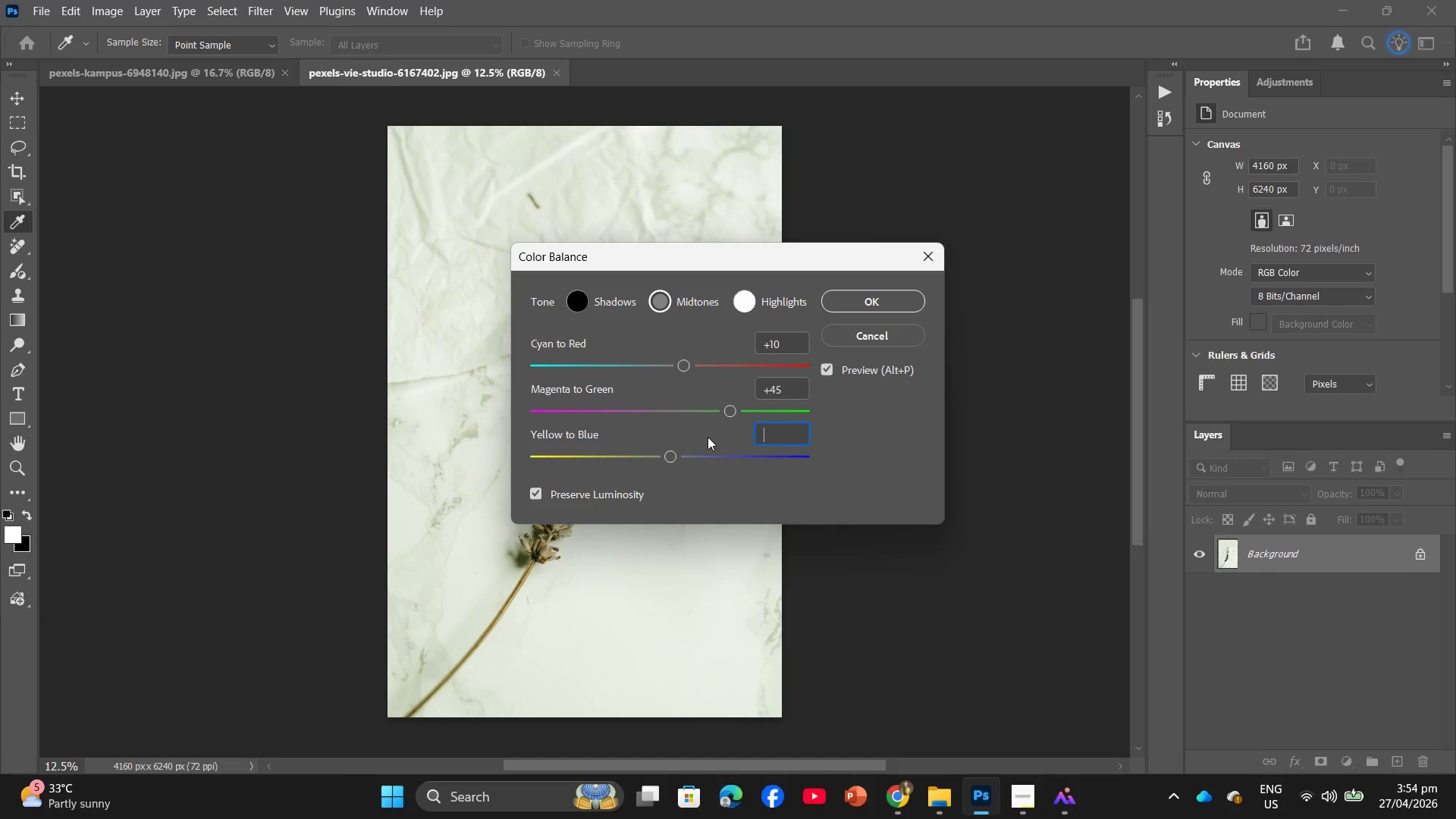 
key(Minus)
 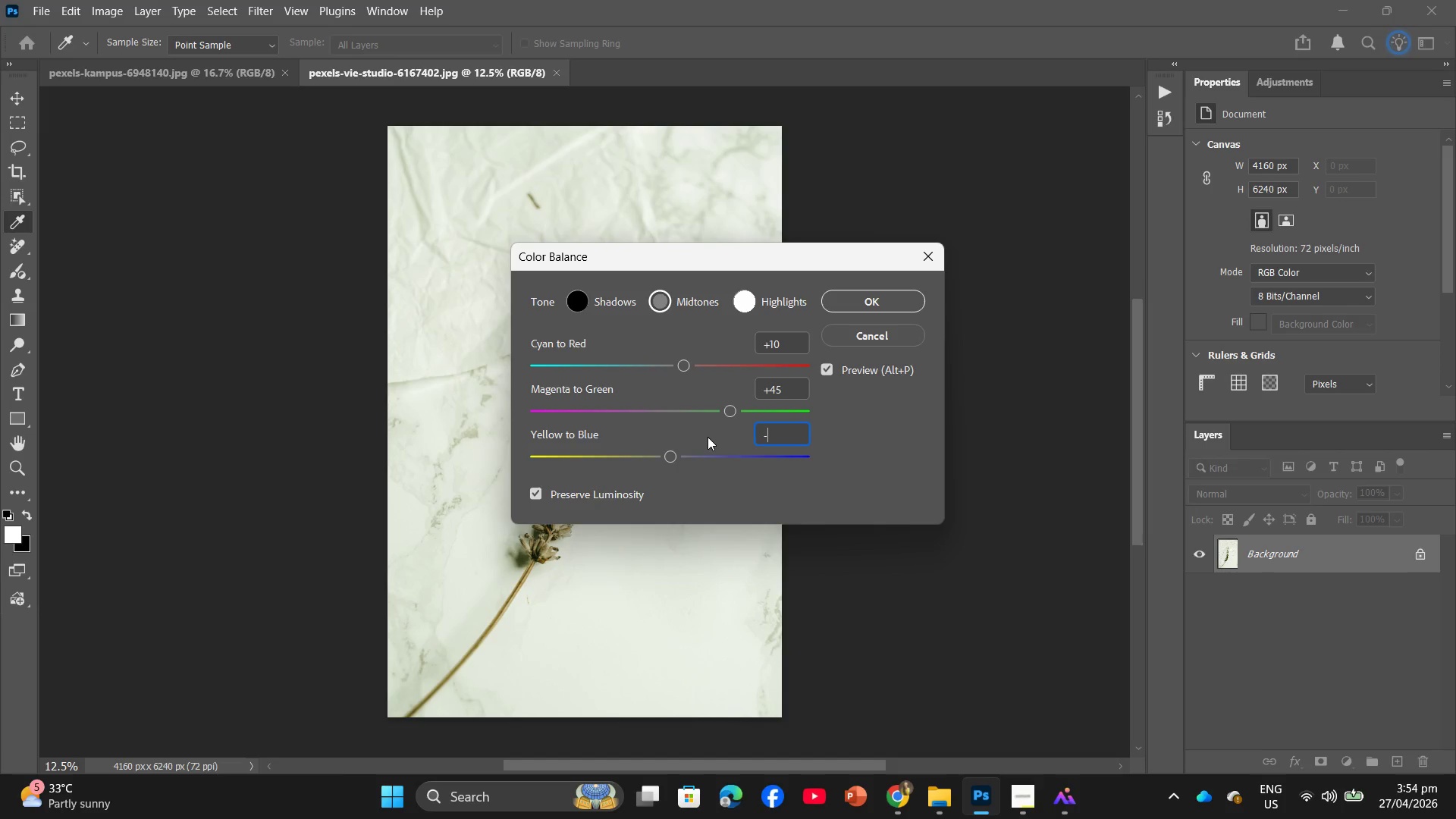 
key(Numpad1)
 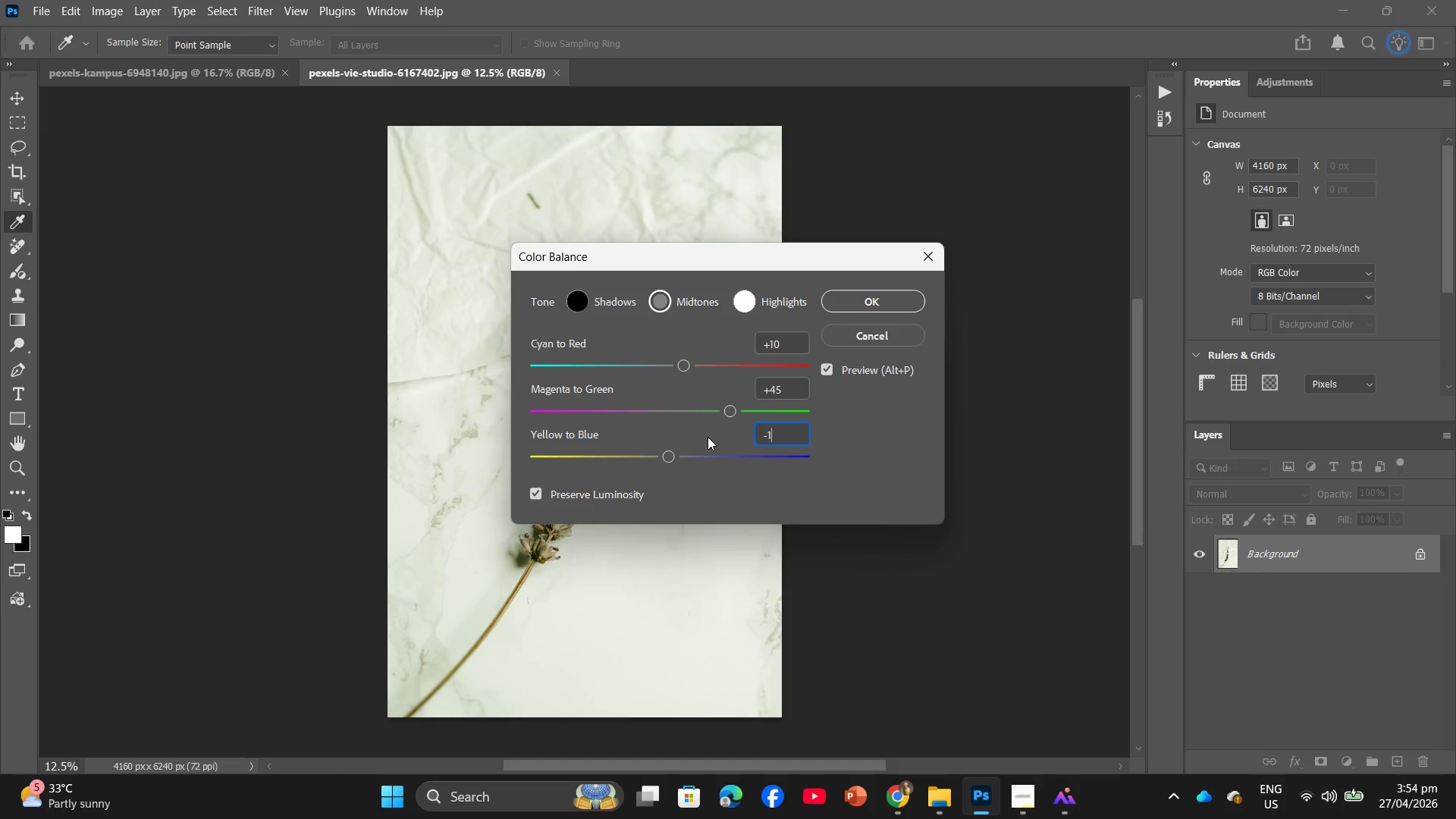 
key(Numpad5)
 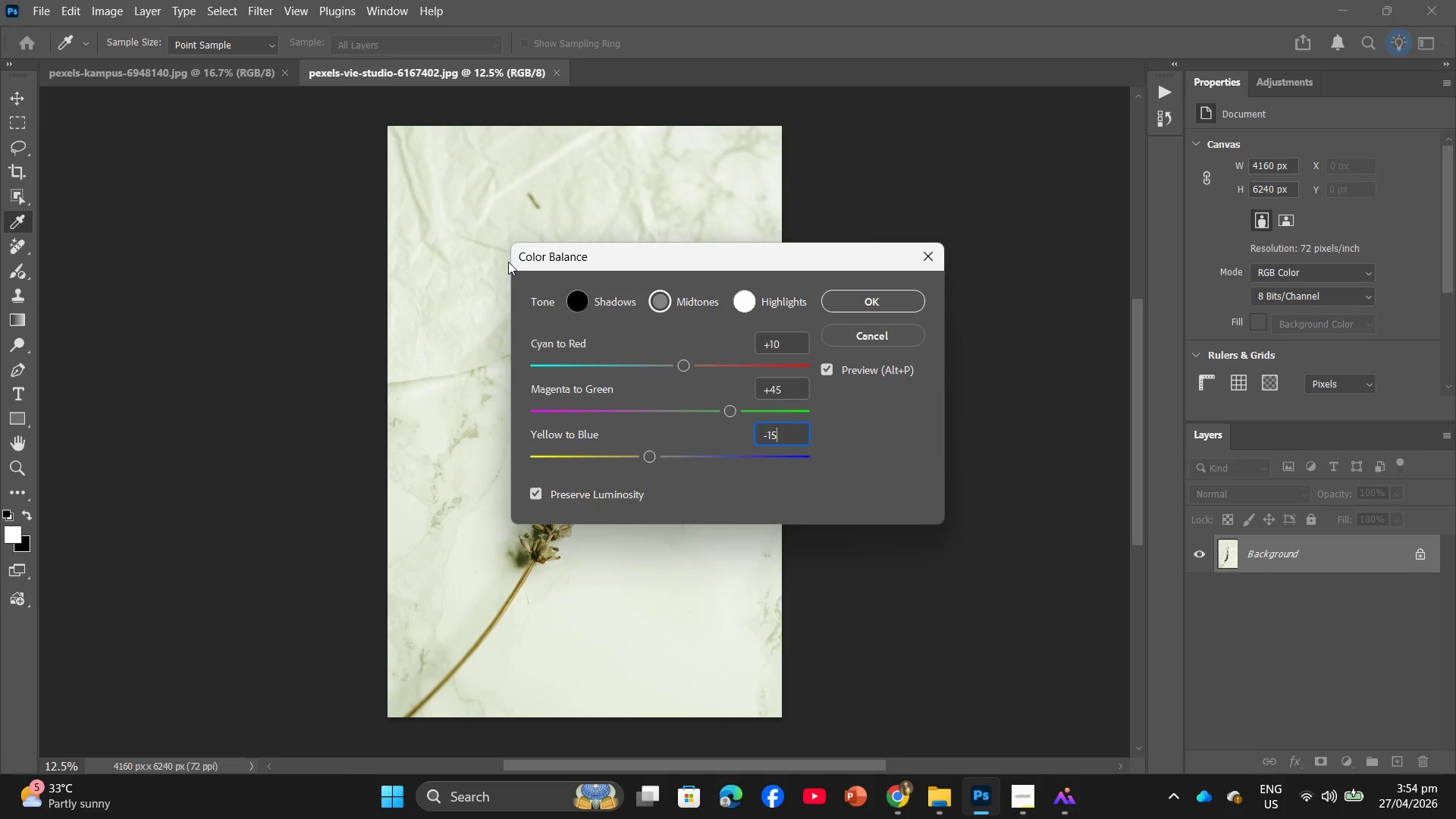 
left_click([575, 287])
 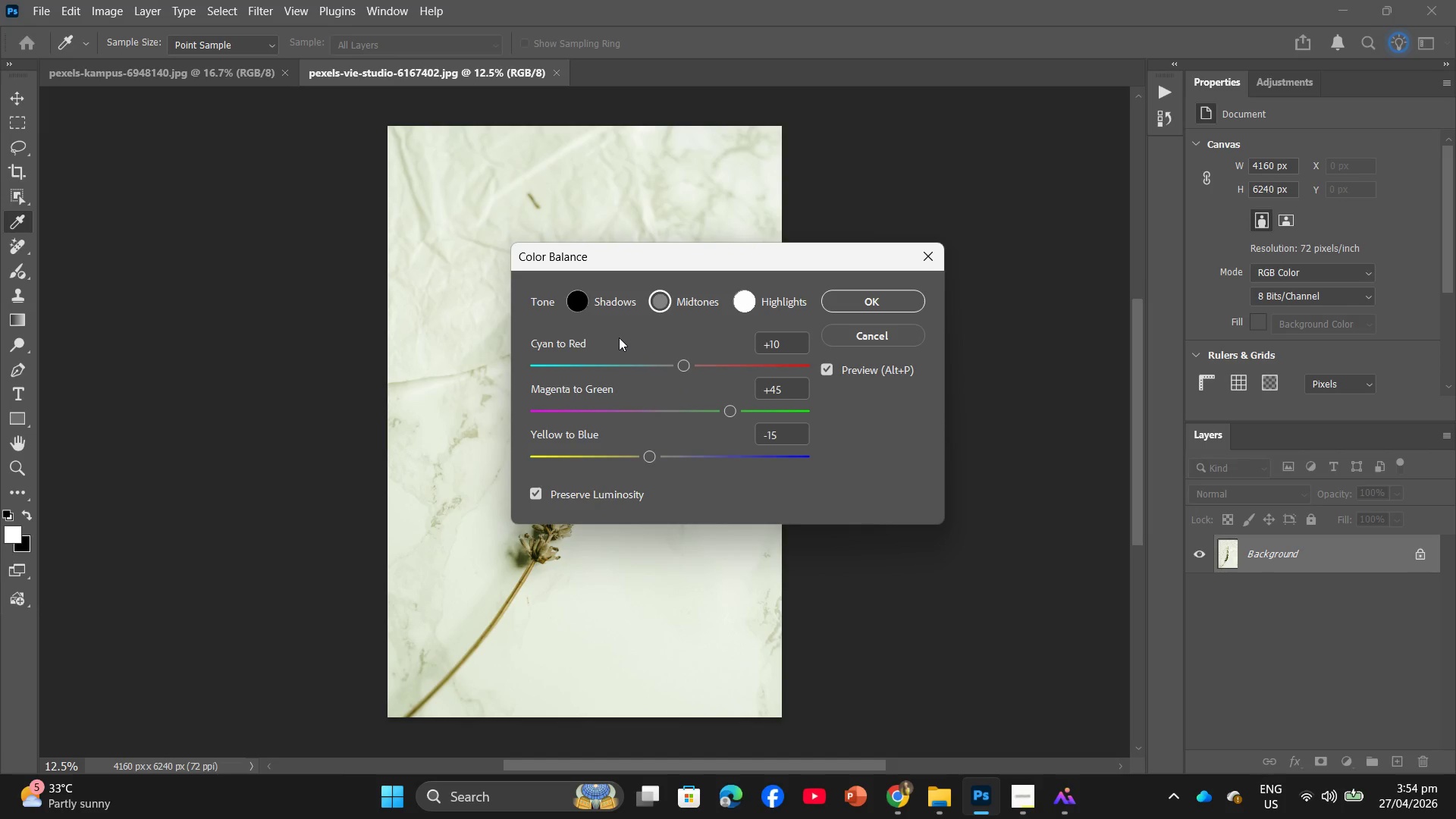 
left_click([581, 304])
 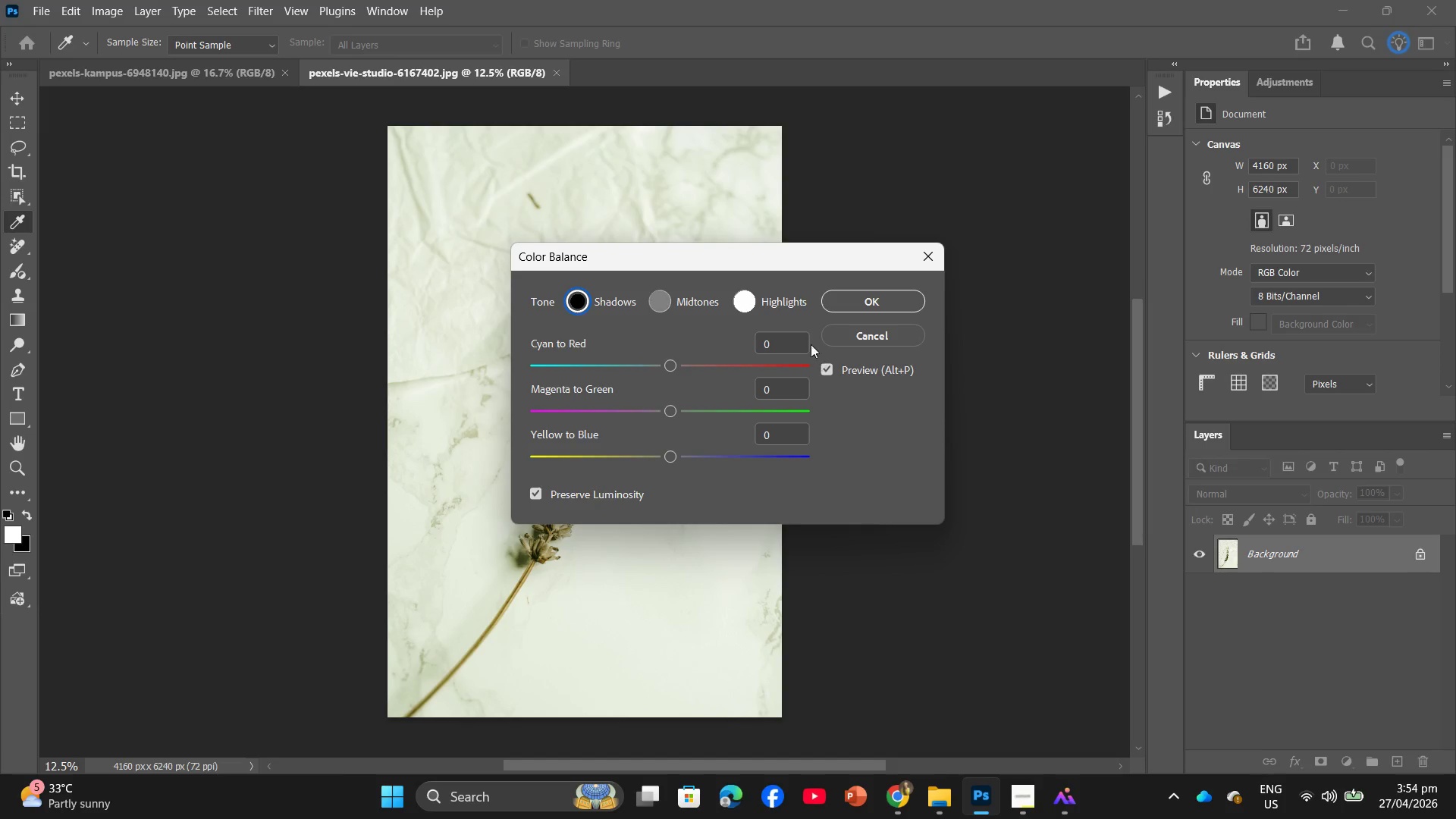 
left_click_drag(start_coordinate=[783, 342], to_coordinate=[694, 359])
 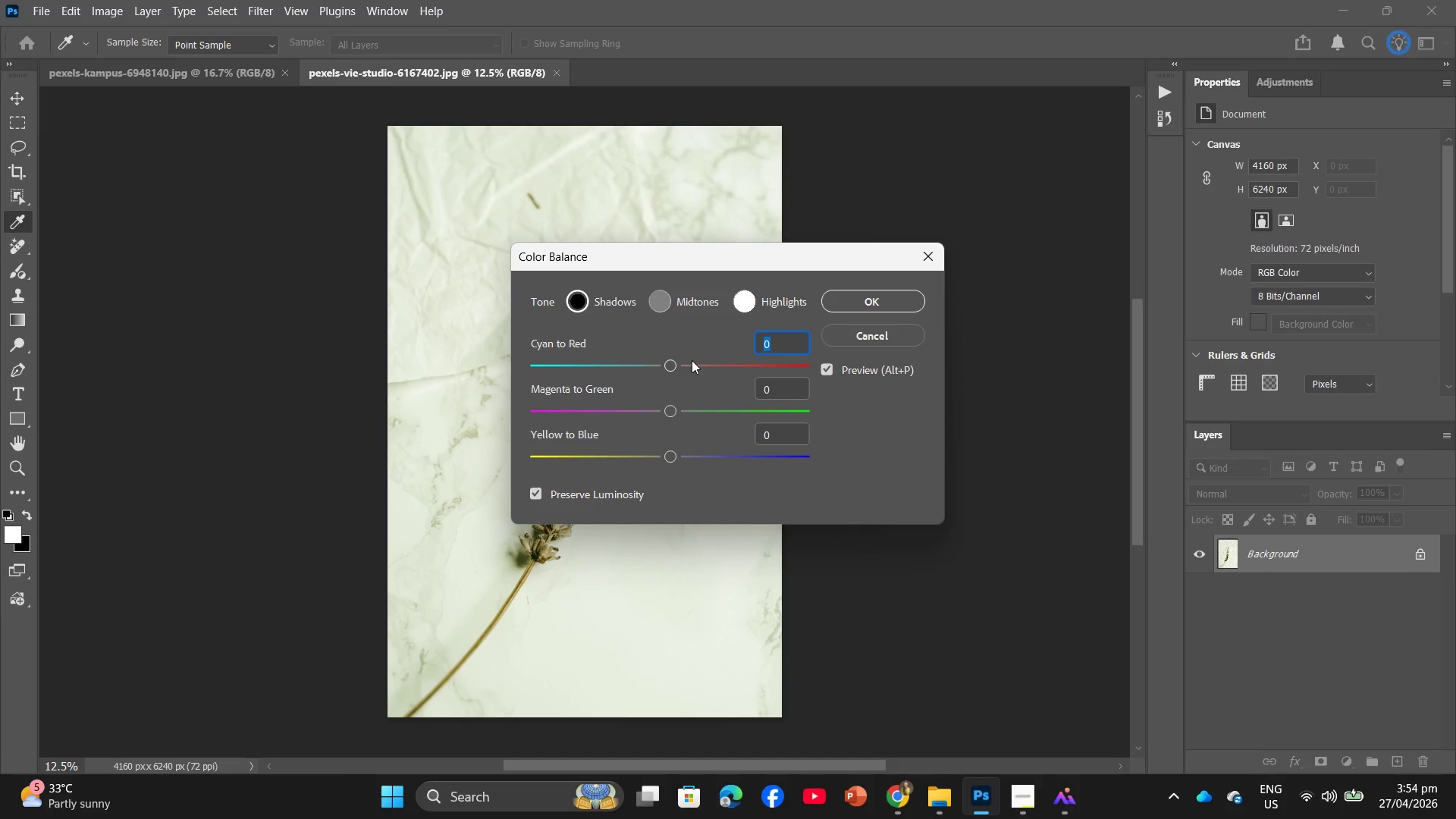 
key(Minus)
 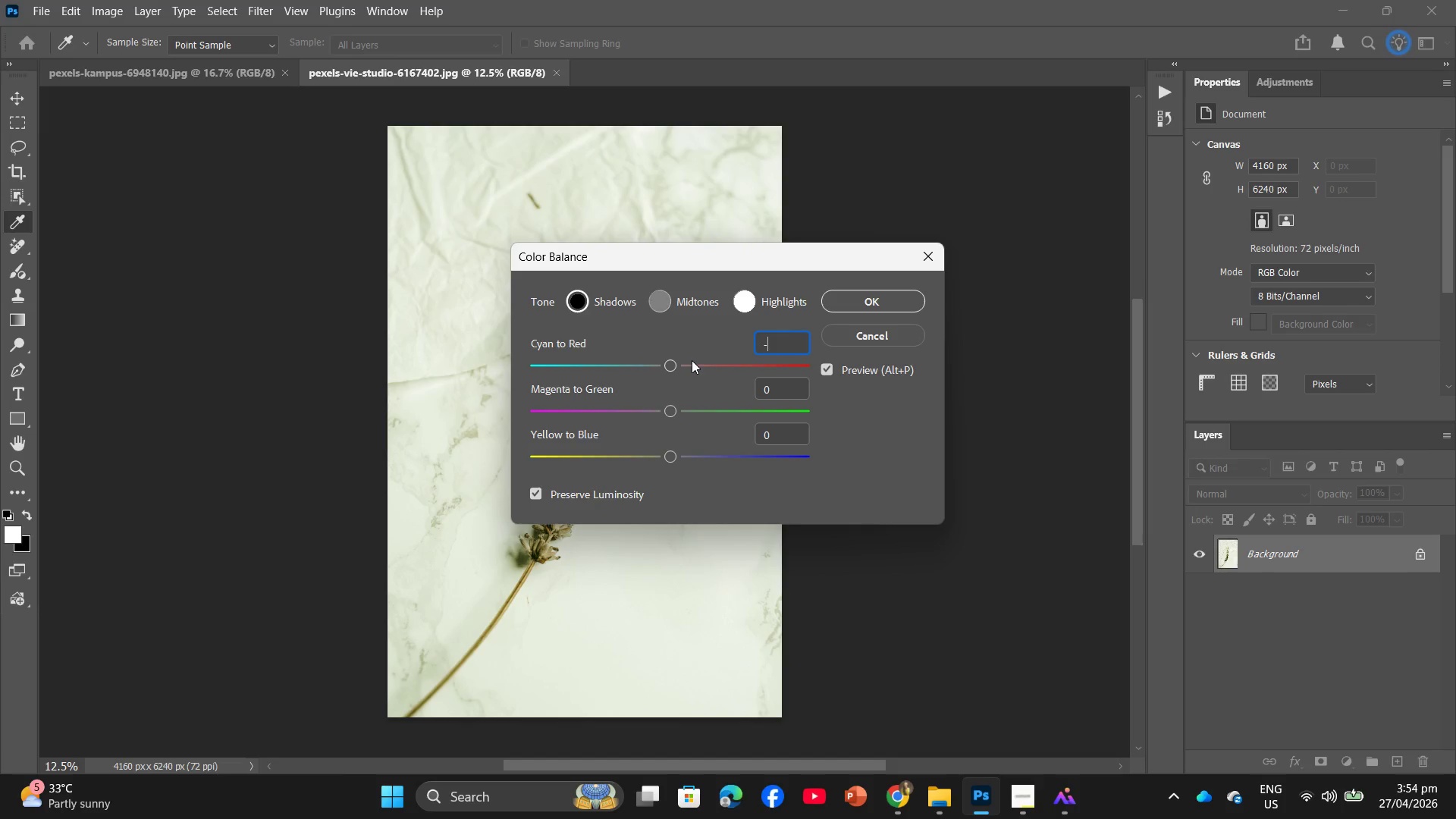 
key(Numpad1)
 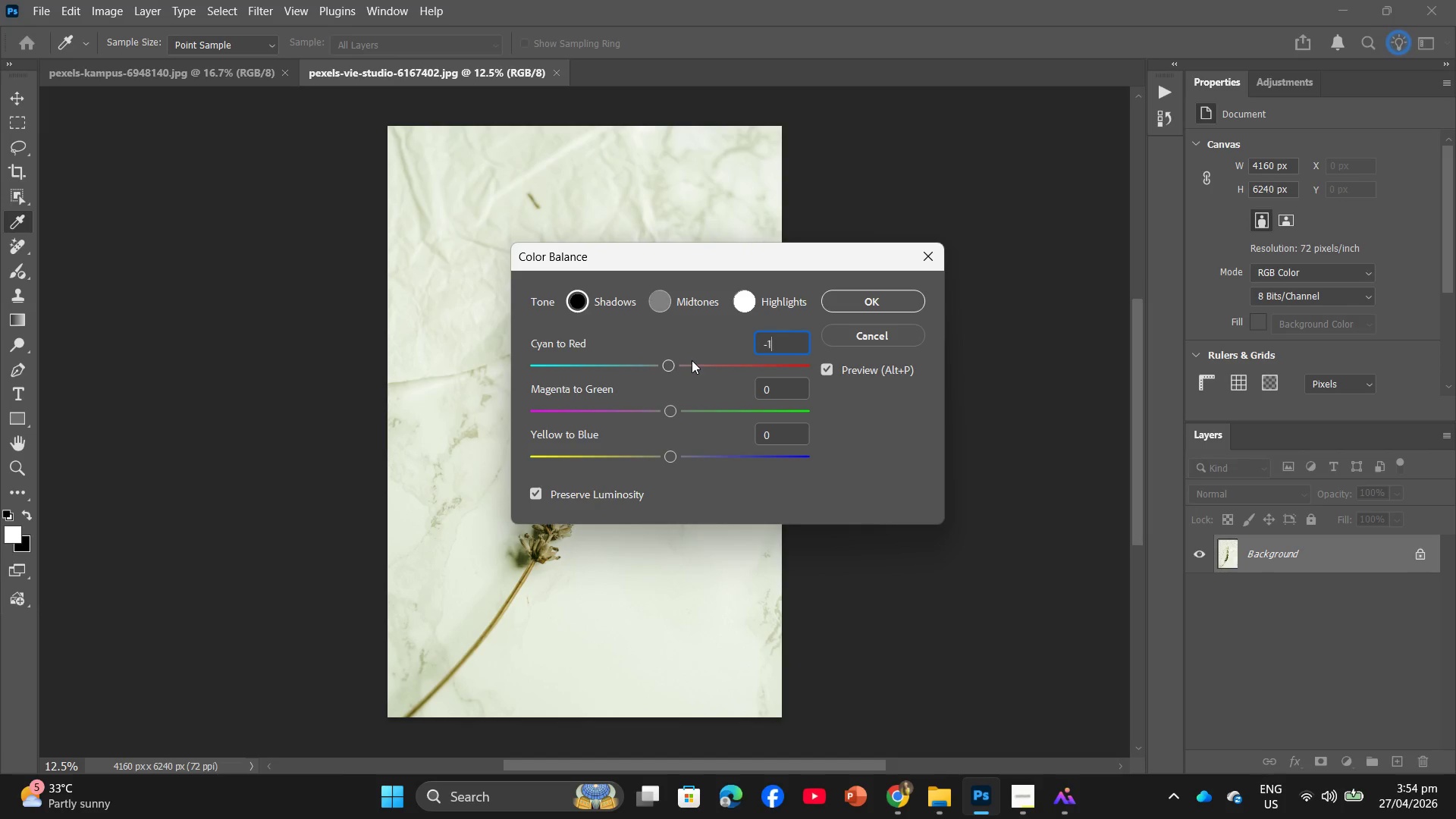 
key(Numpad0)
 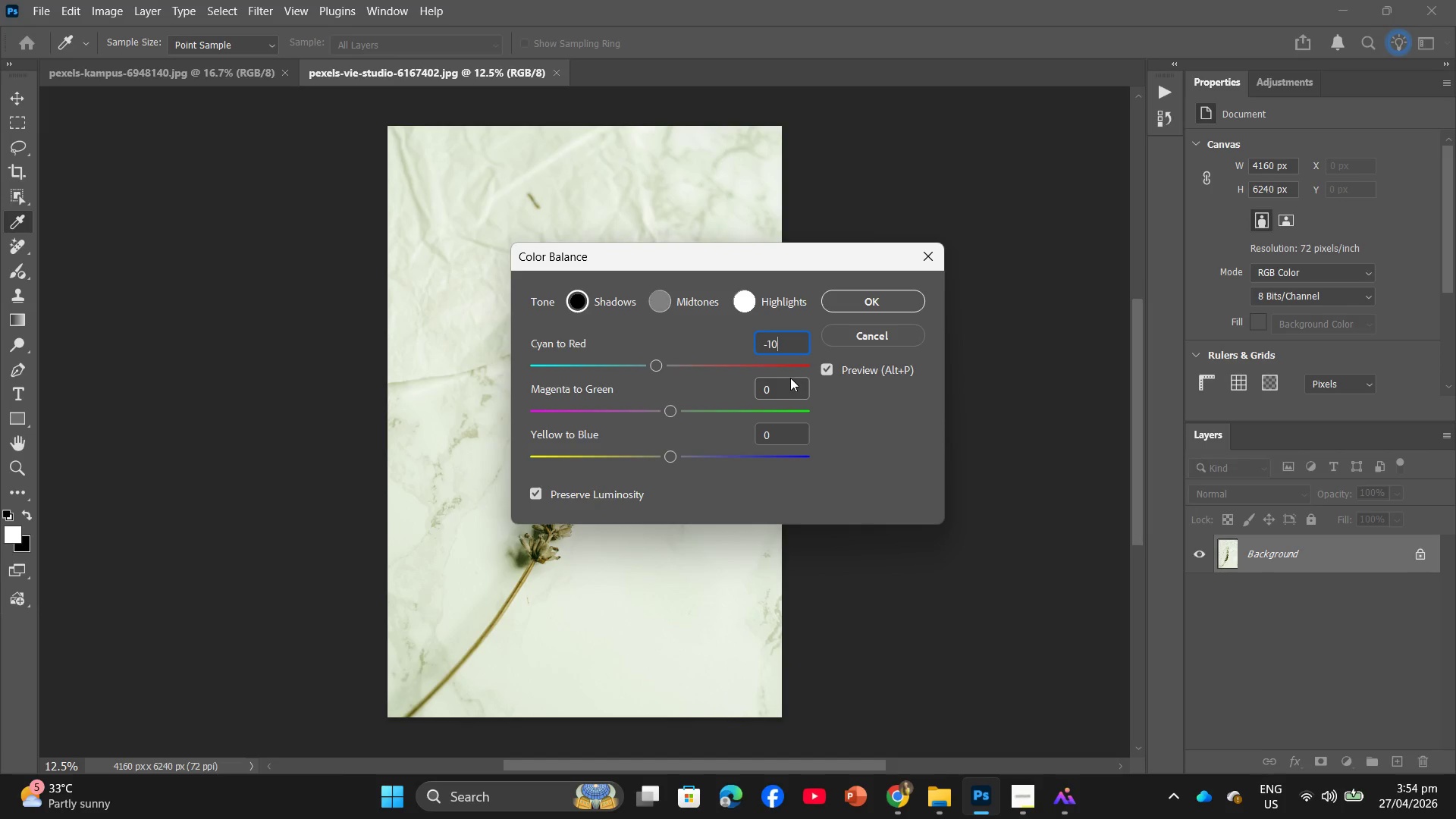 
key(Backspace)
 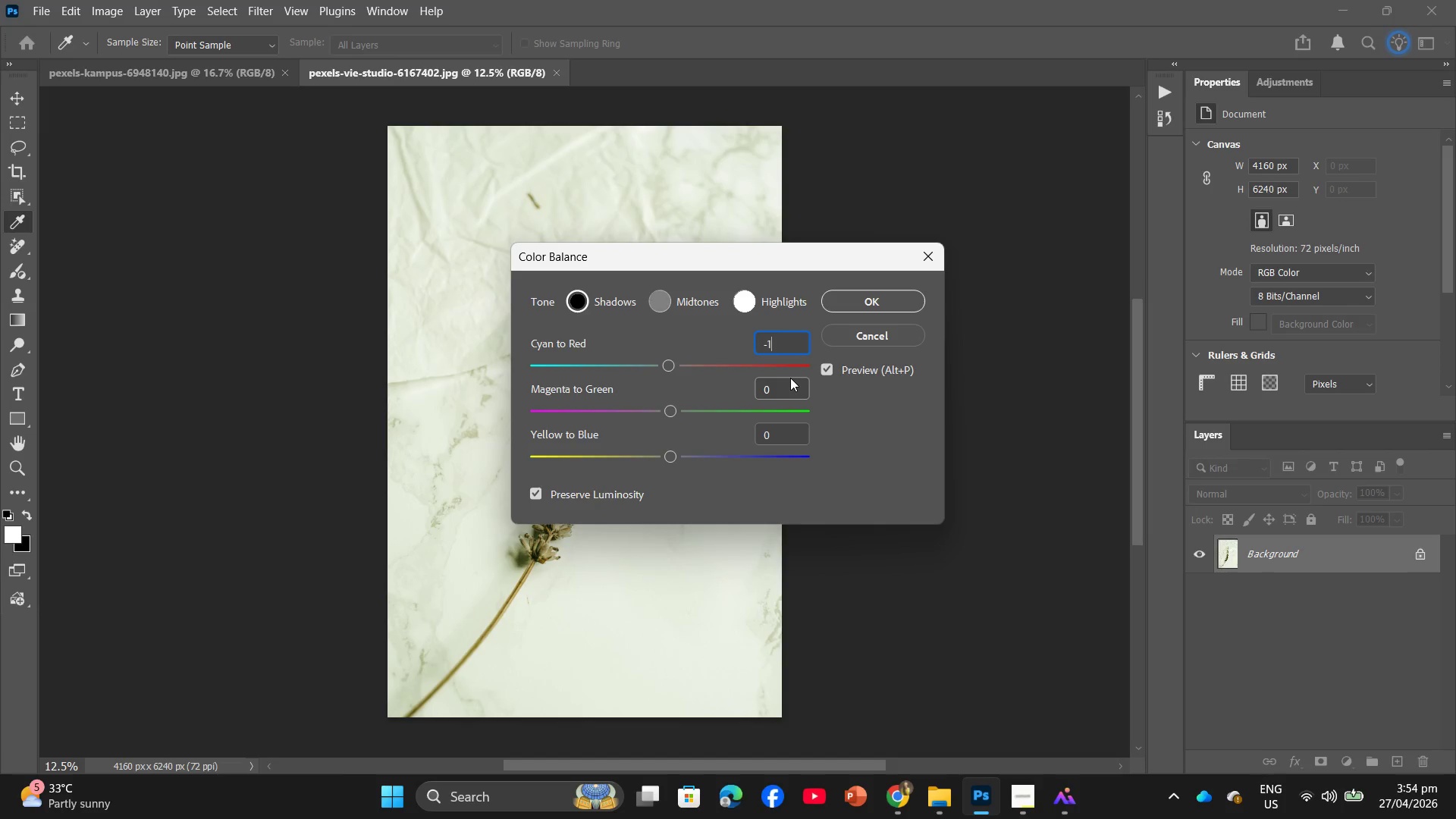 
key(Backspace)
 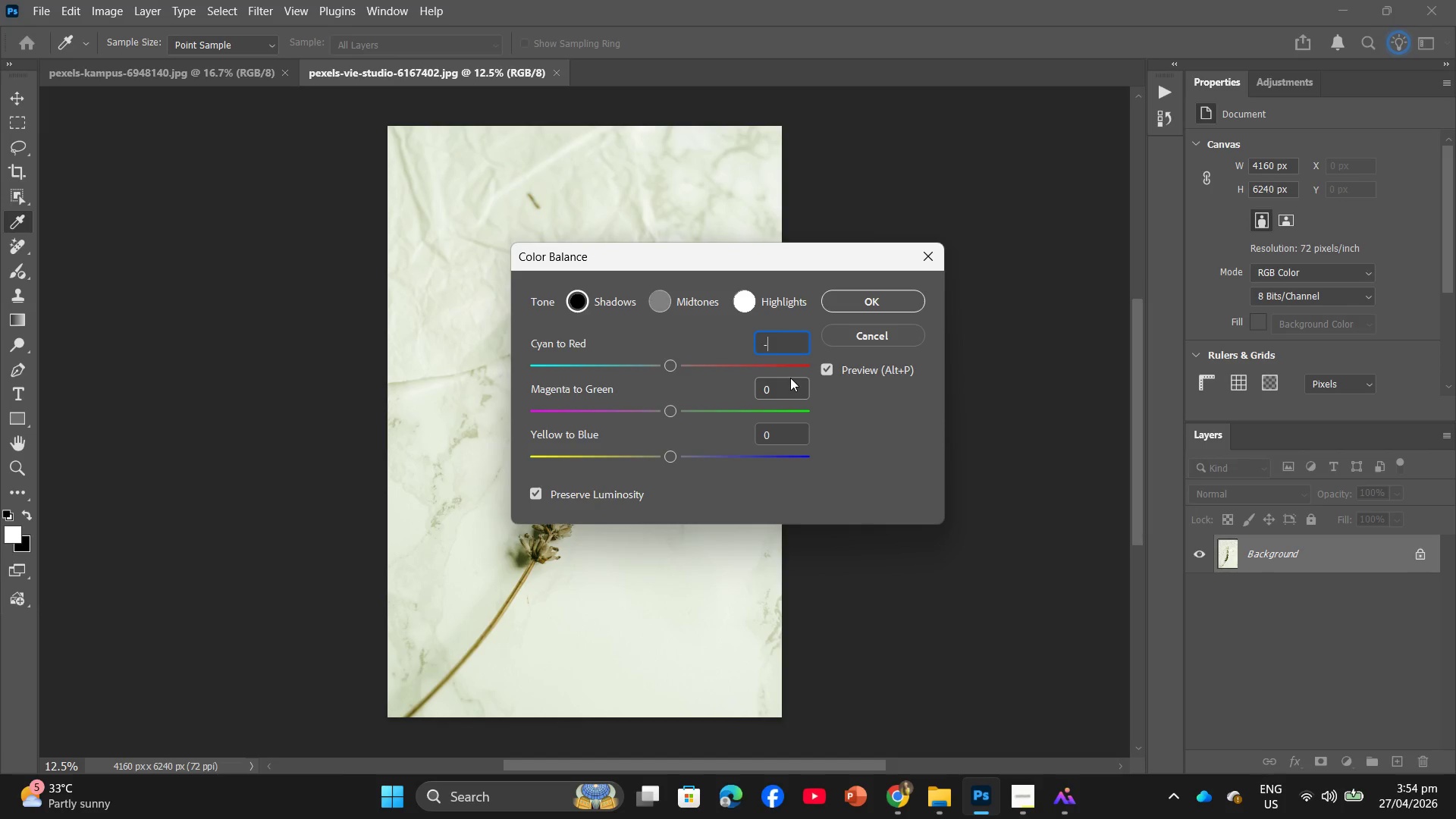 
key(Numpad5)
 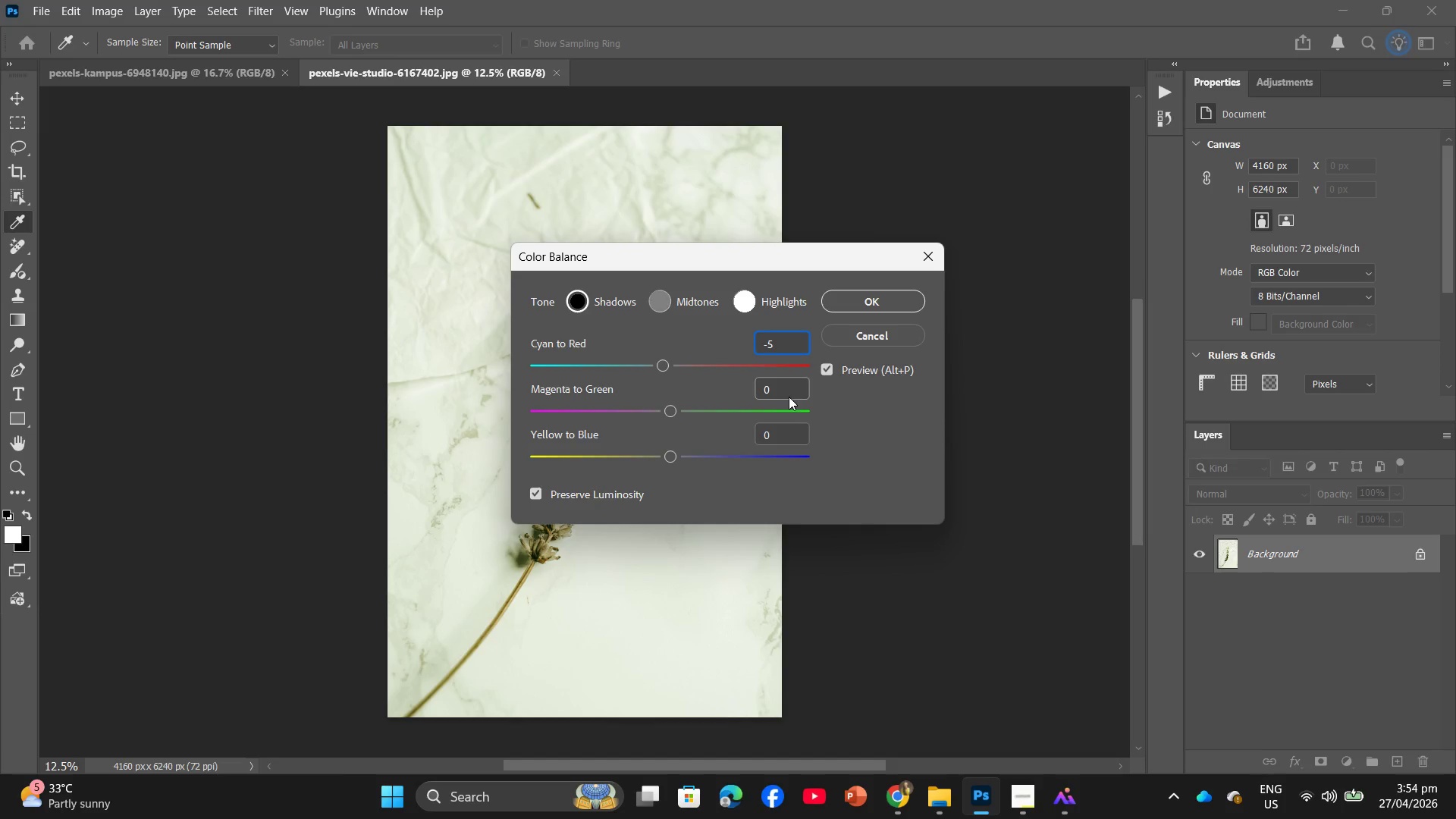 
left_click_drag(start_coordinate=[783, 434], to_coordinate=[746, 441])
 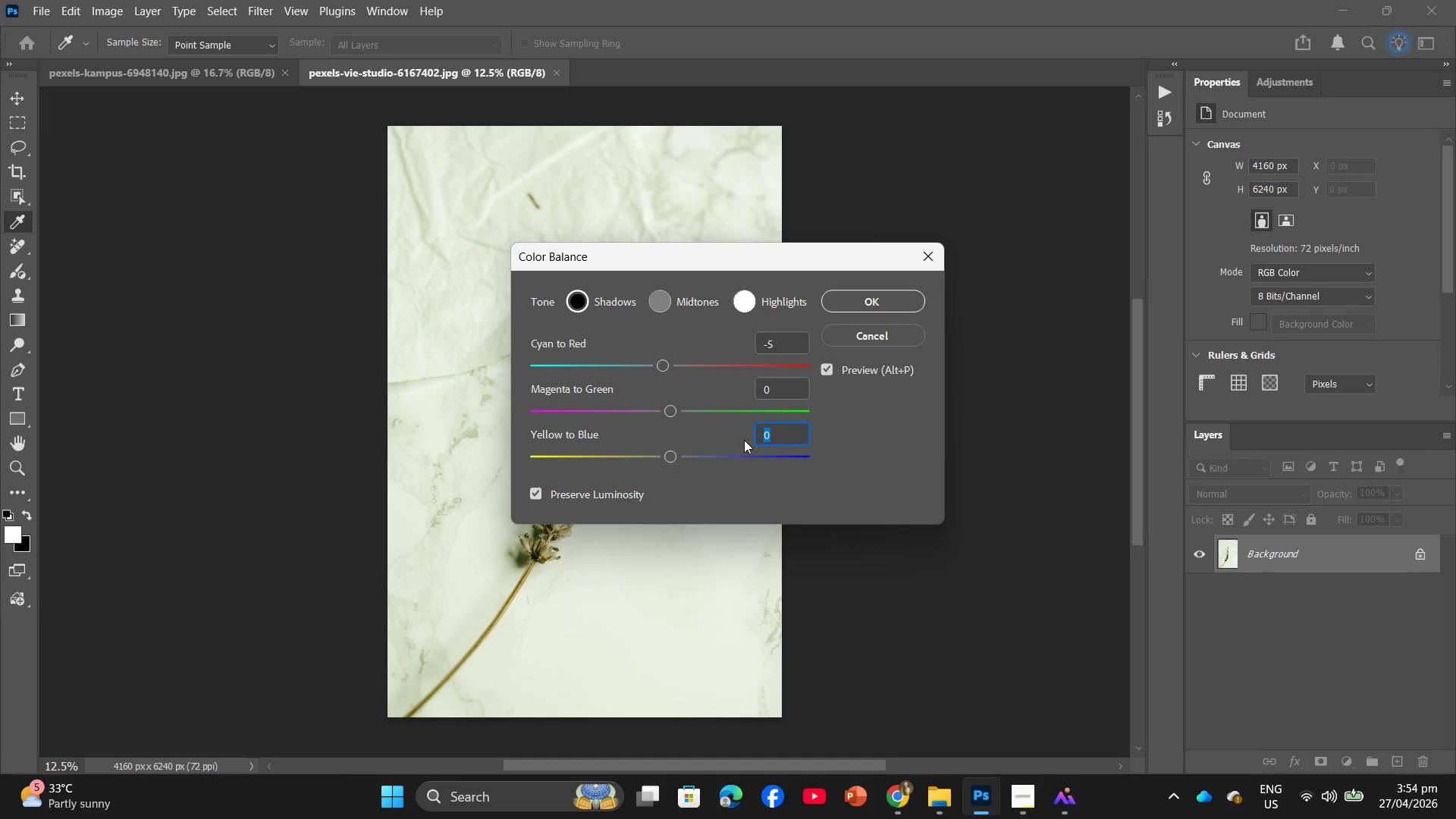 
key(Shift+ShiftRight)
 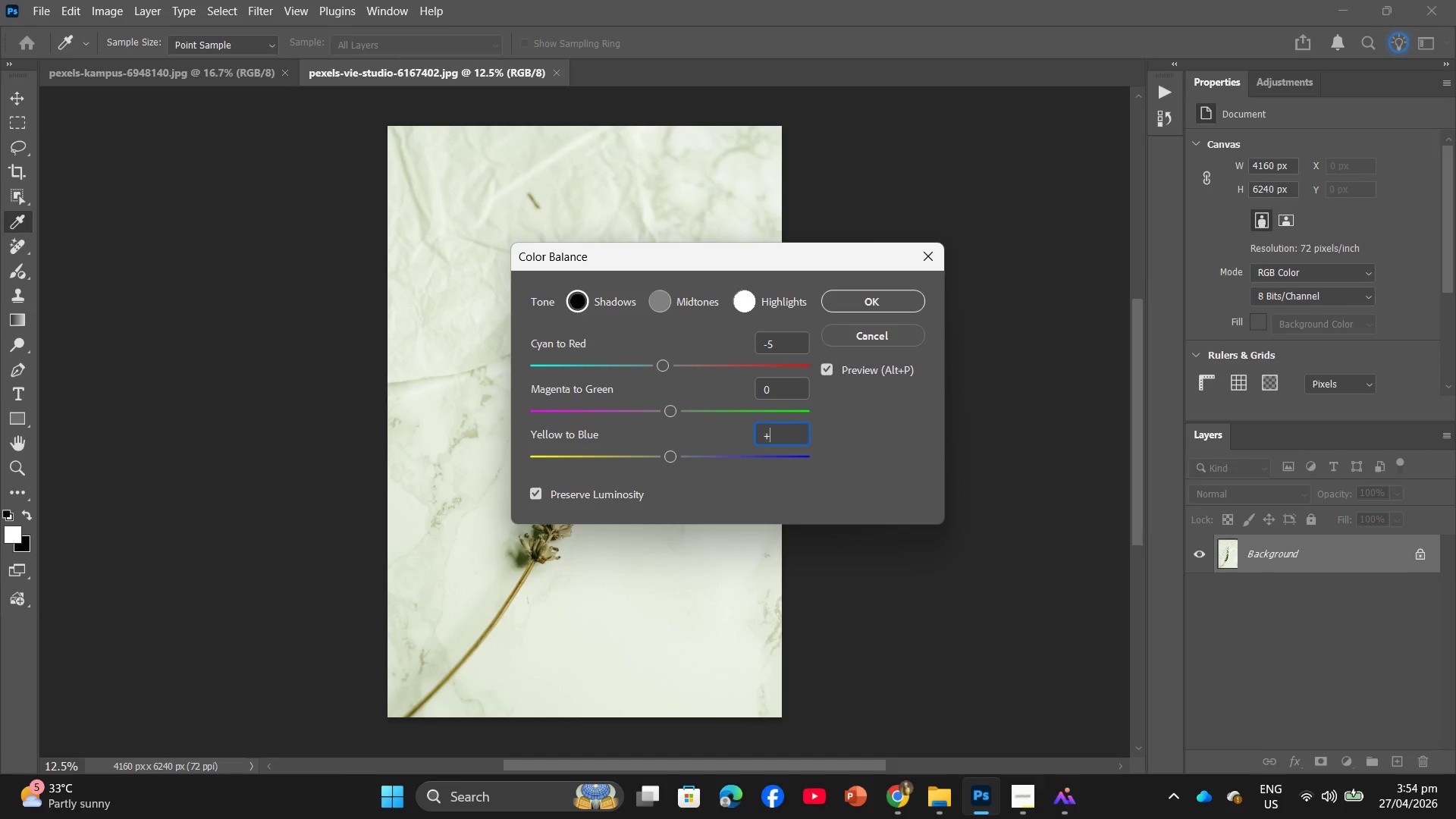 
key(Shift+Equal)
 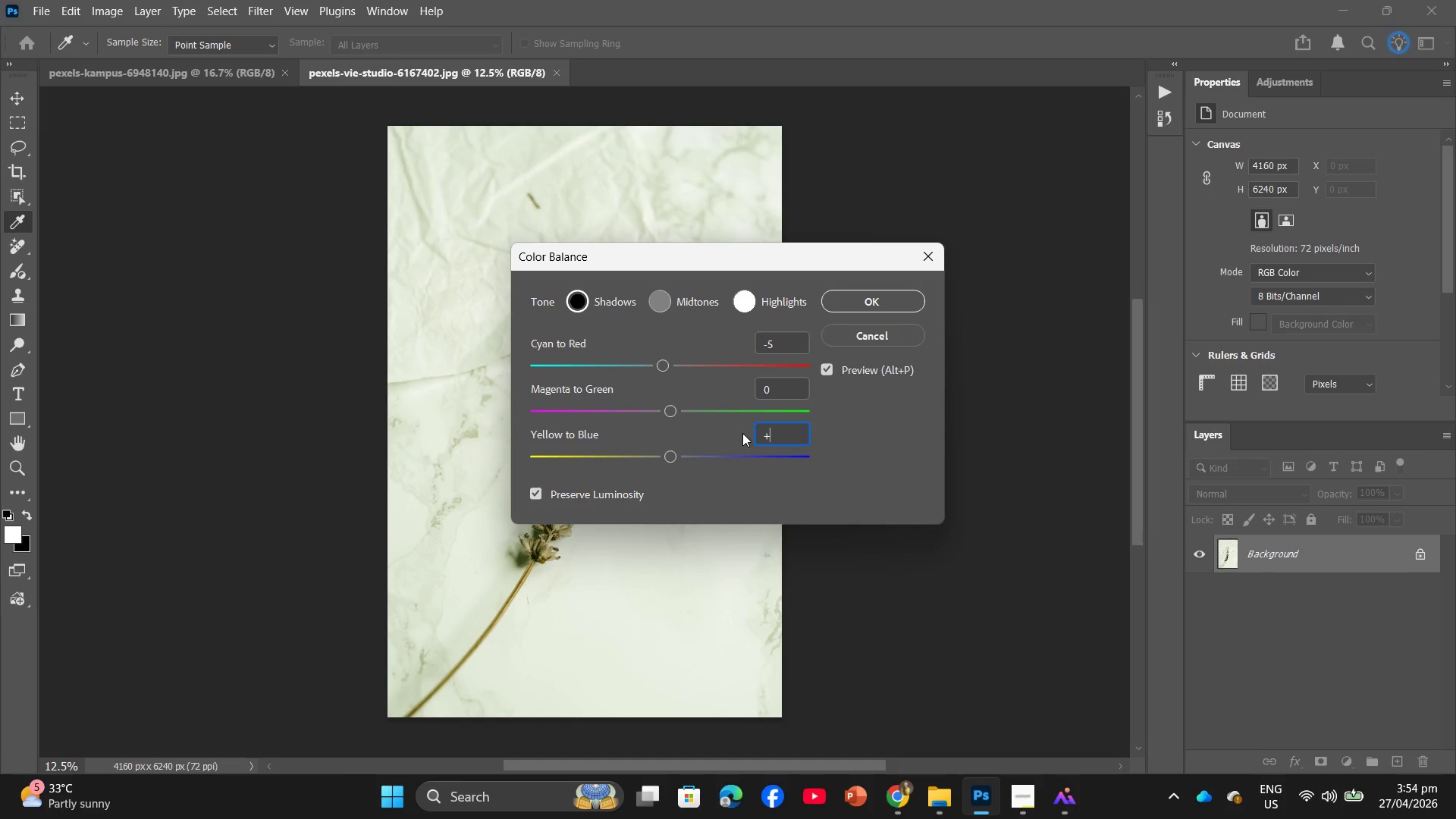 
key(Numpad1)
 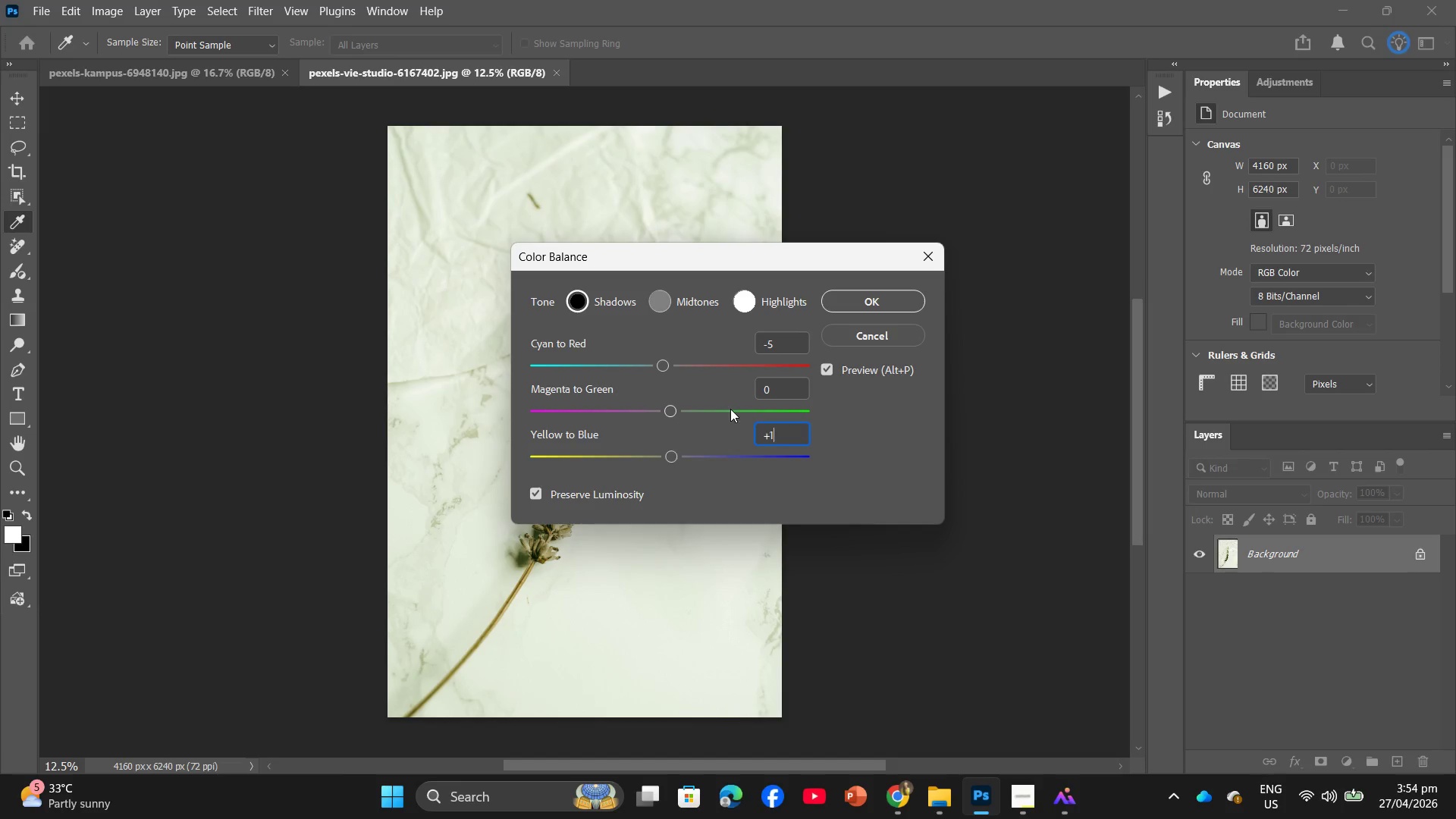 
key(Numpad5)
 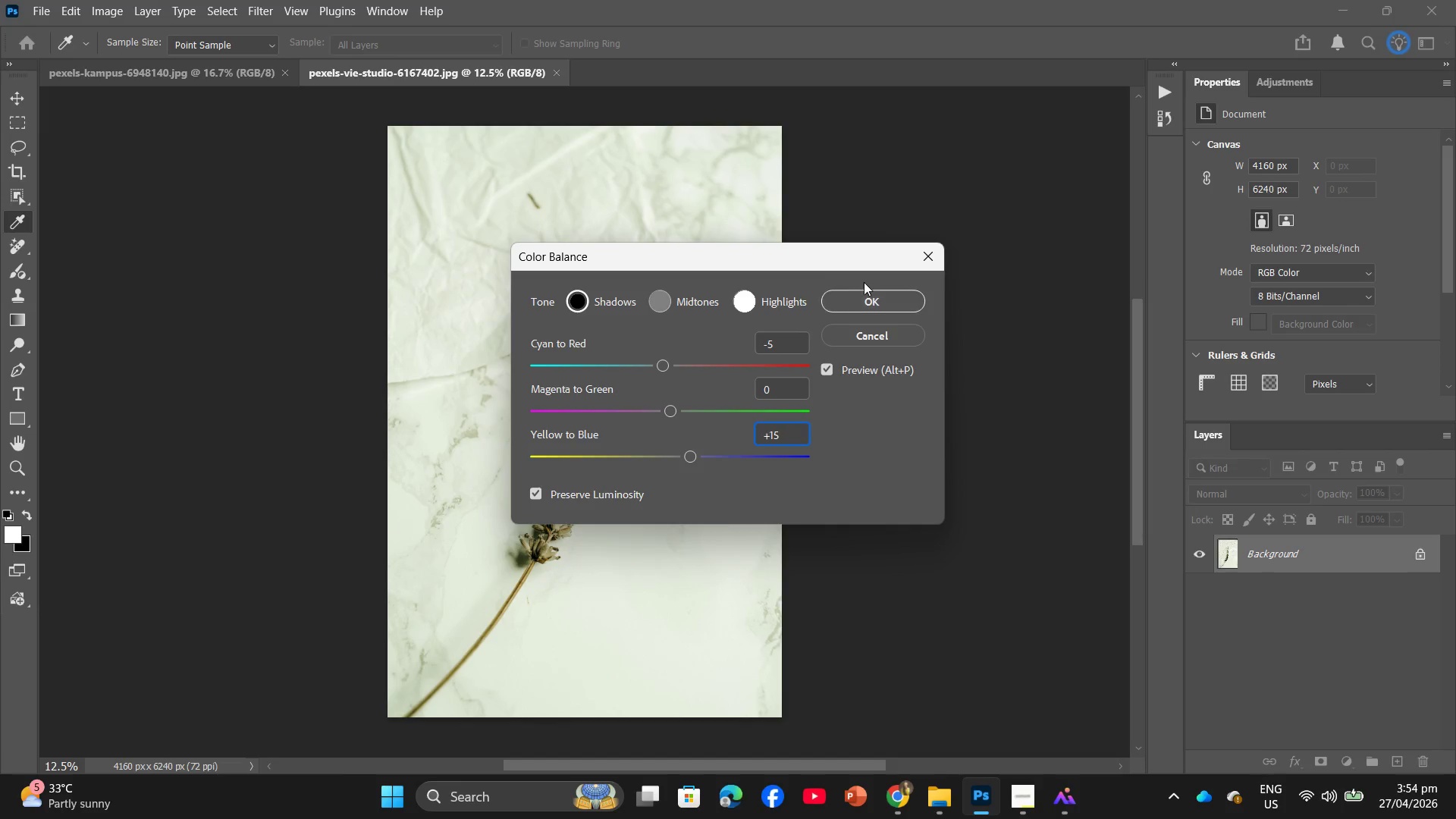 
left_click([867, 306])
 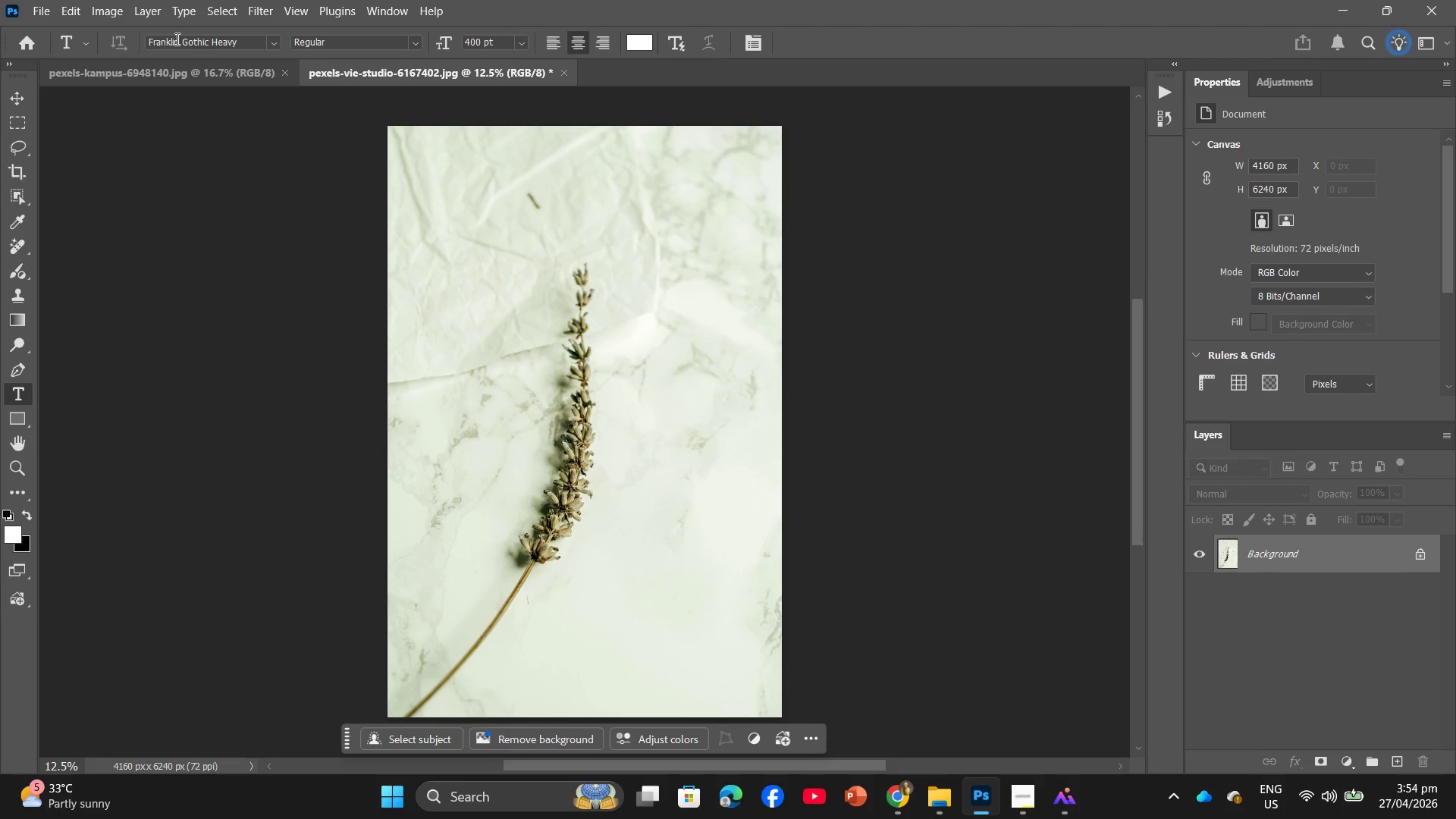 
left_click([118, 18])
 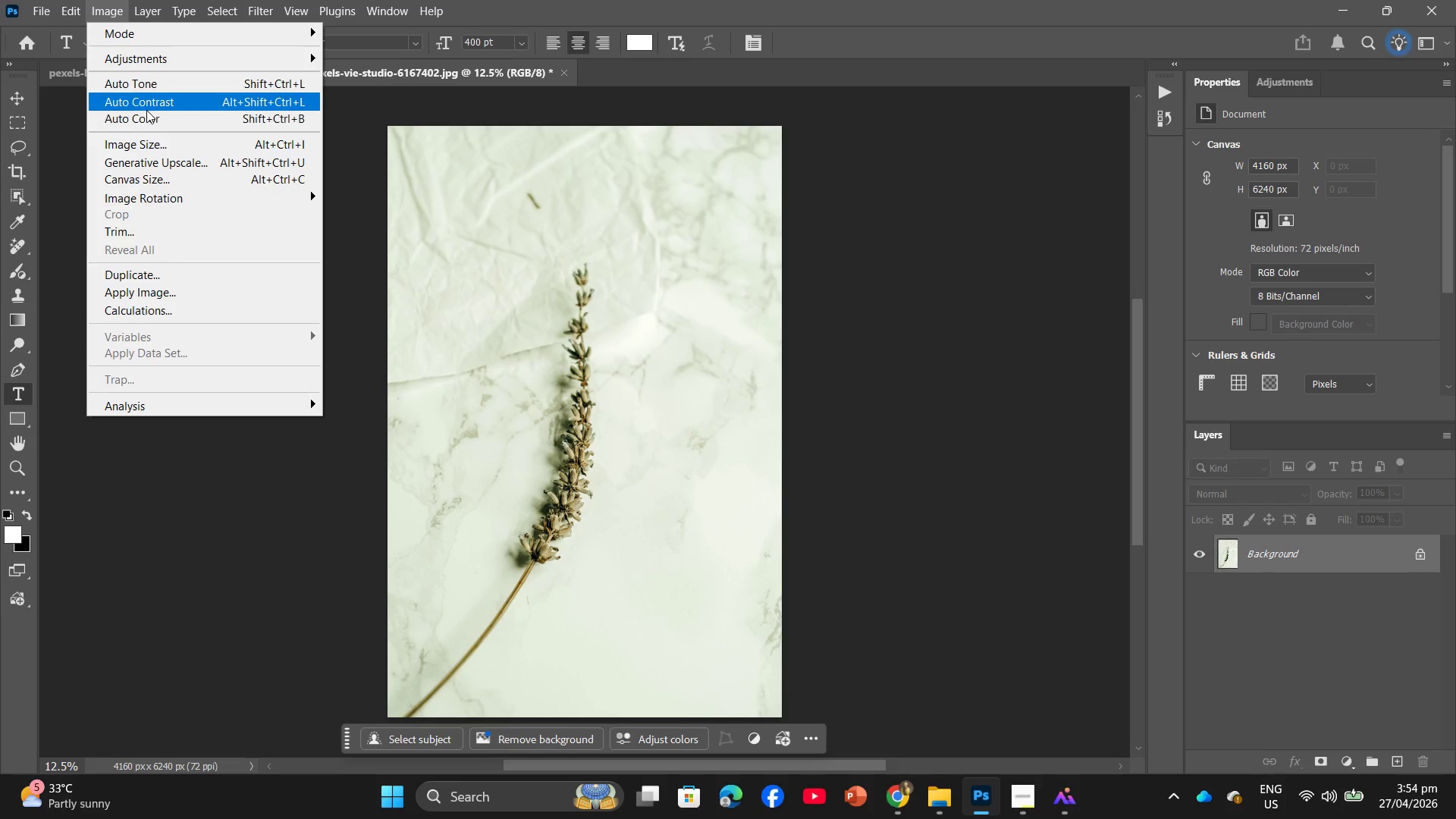 
left_click([149, 65])
 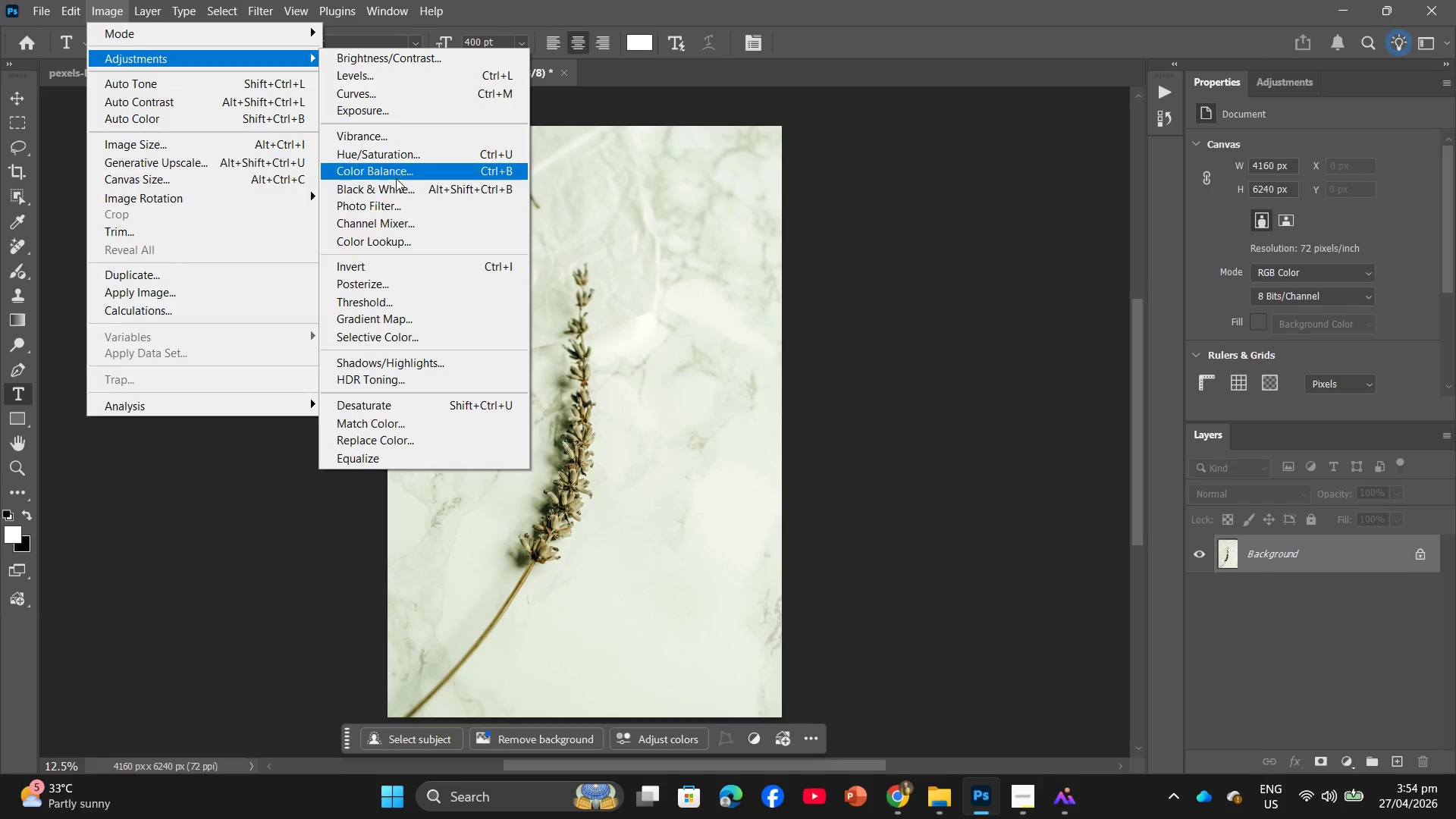 
left_click([401, 204])
 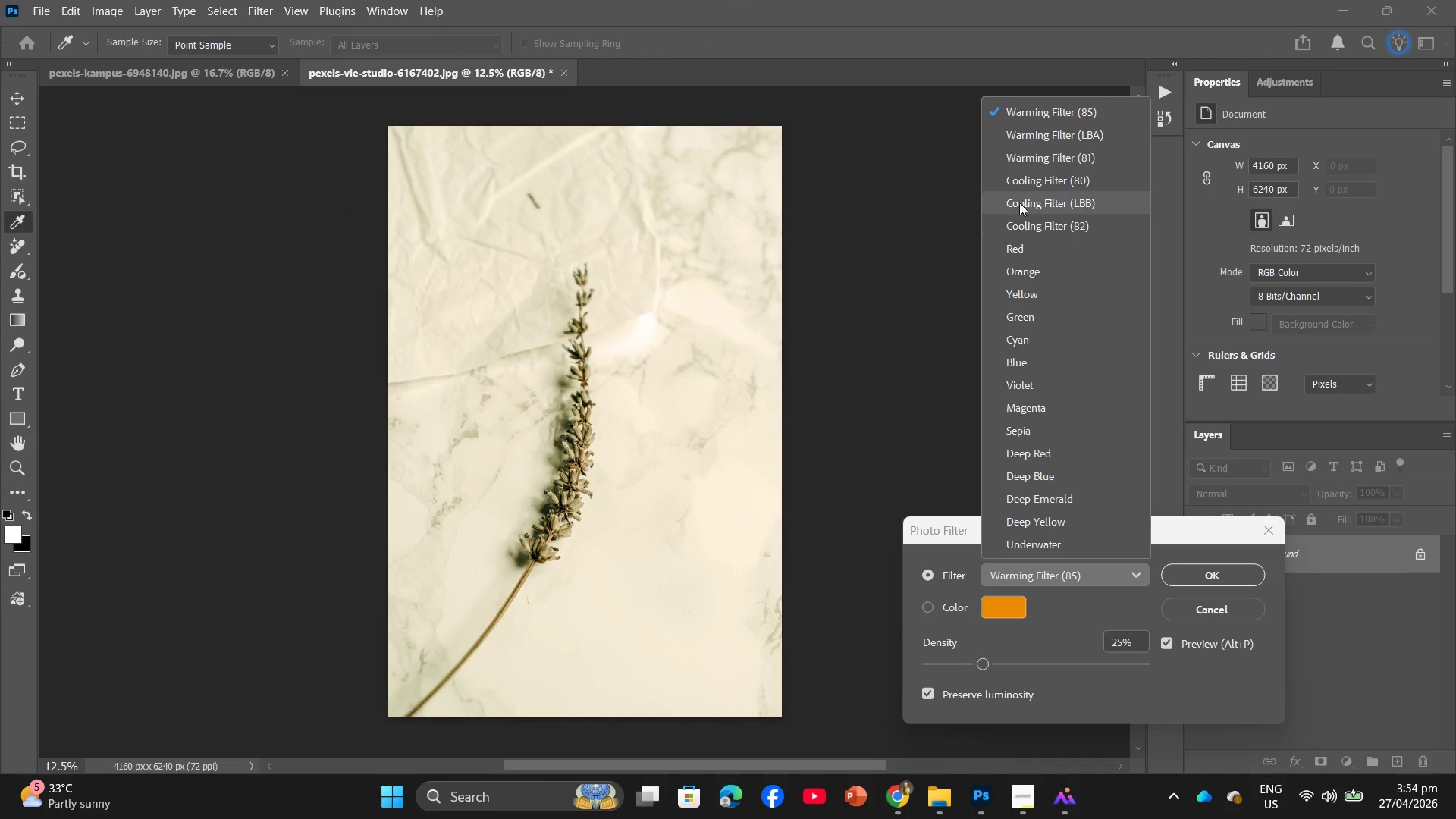 
left_click([1043, 133])
 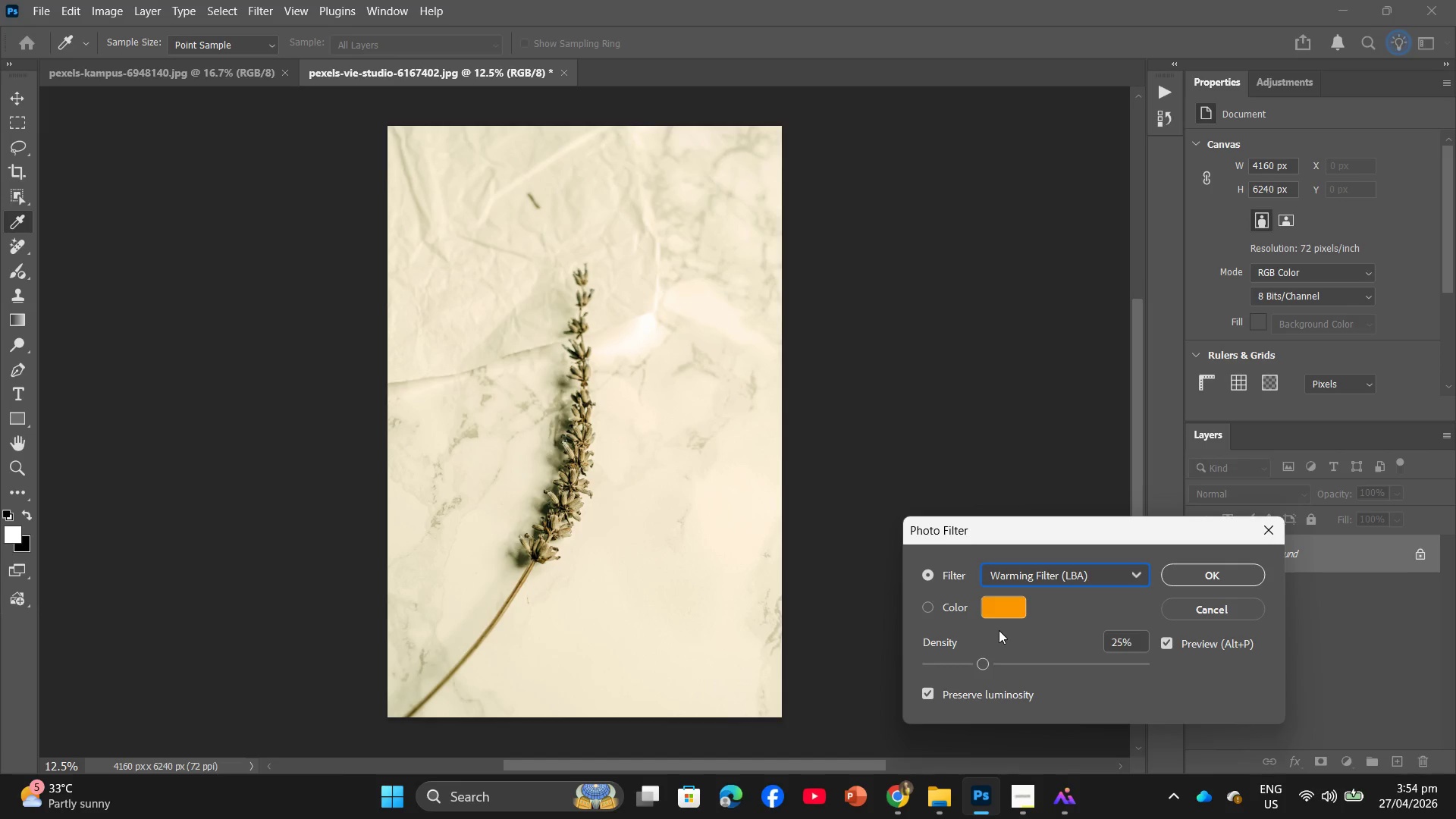 
left_click([979, 607])
 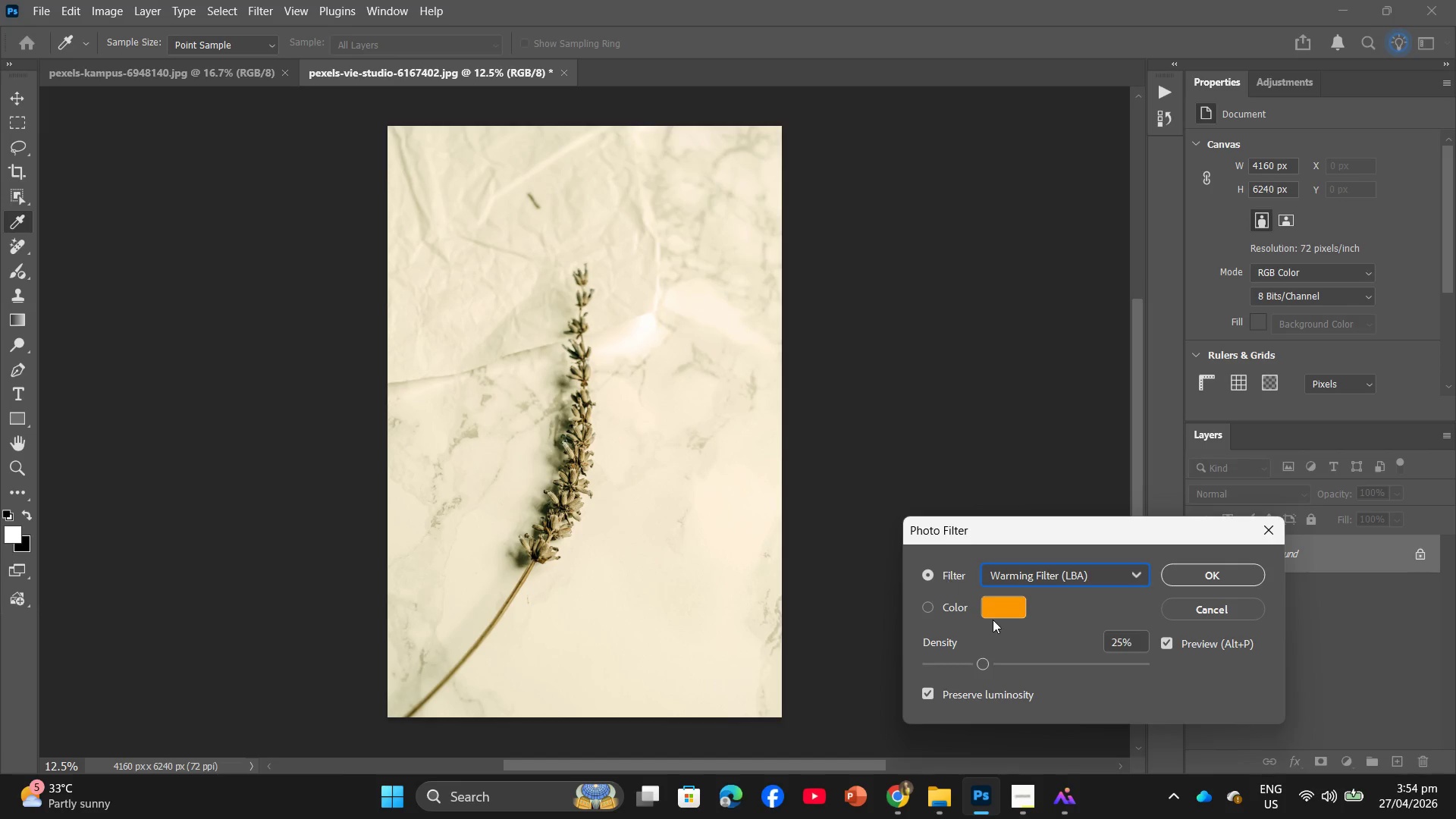 
left_click([1015, 613])
 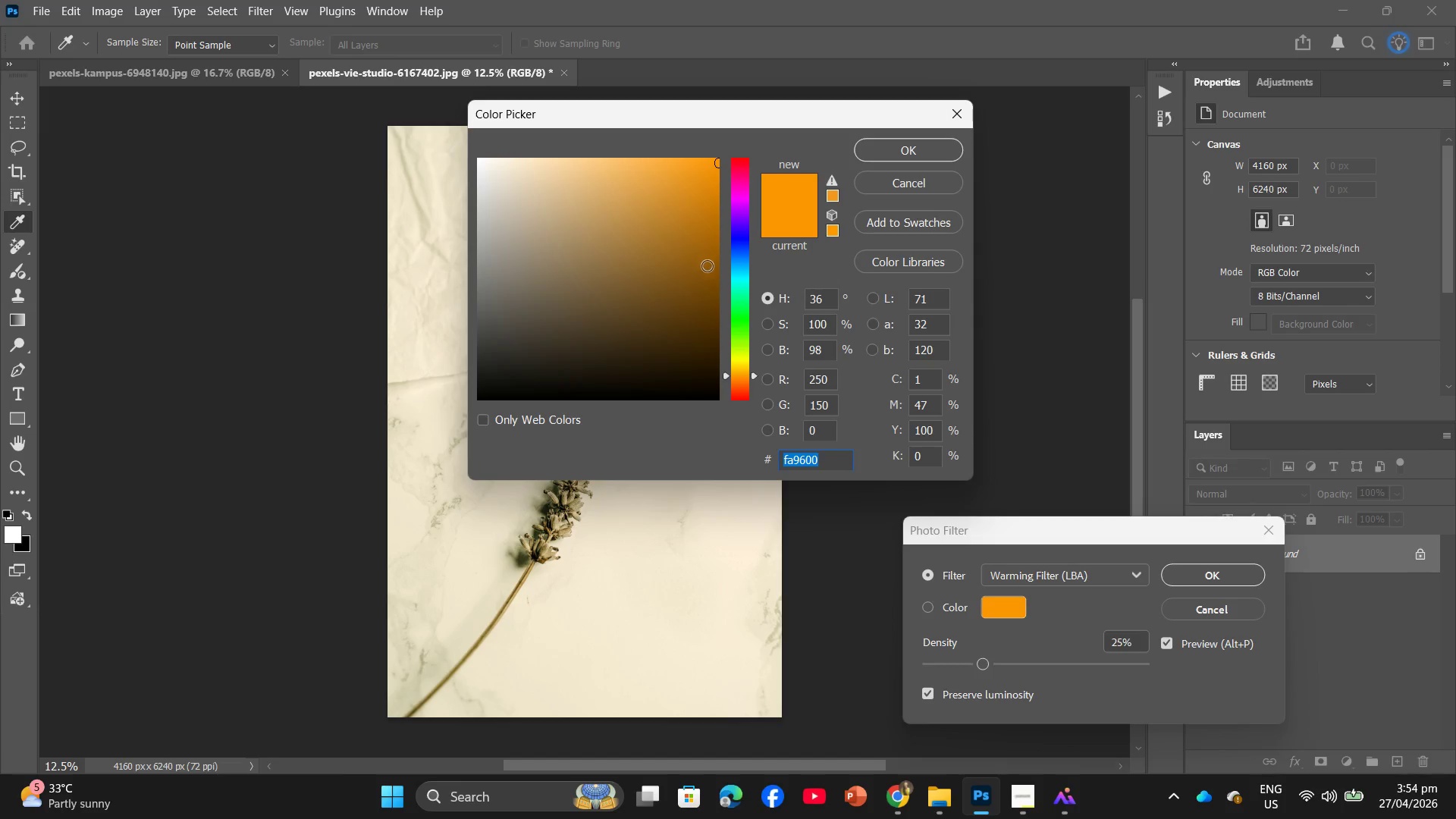 
left_click([749, 300])
 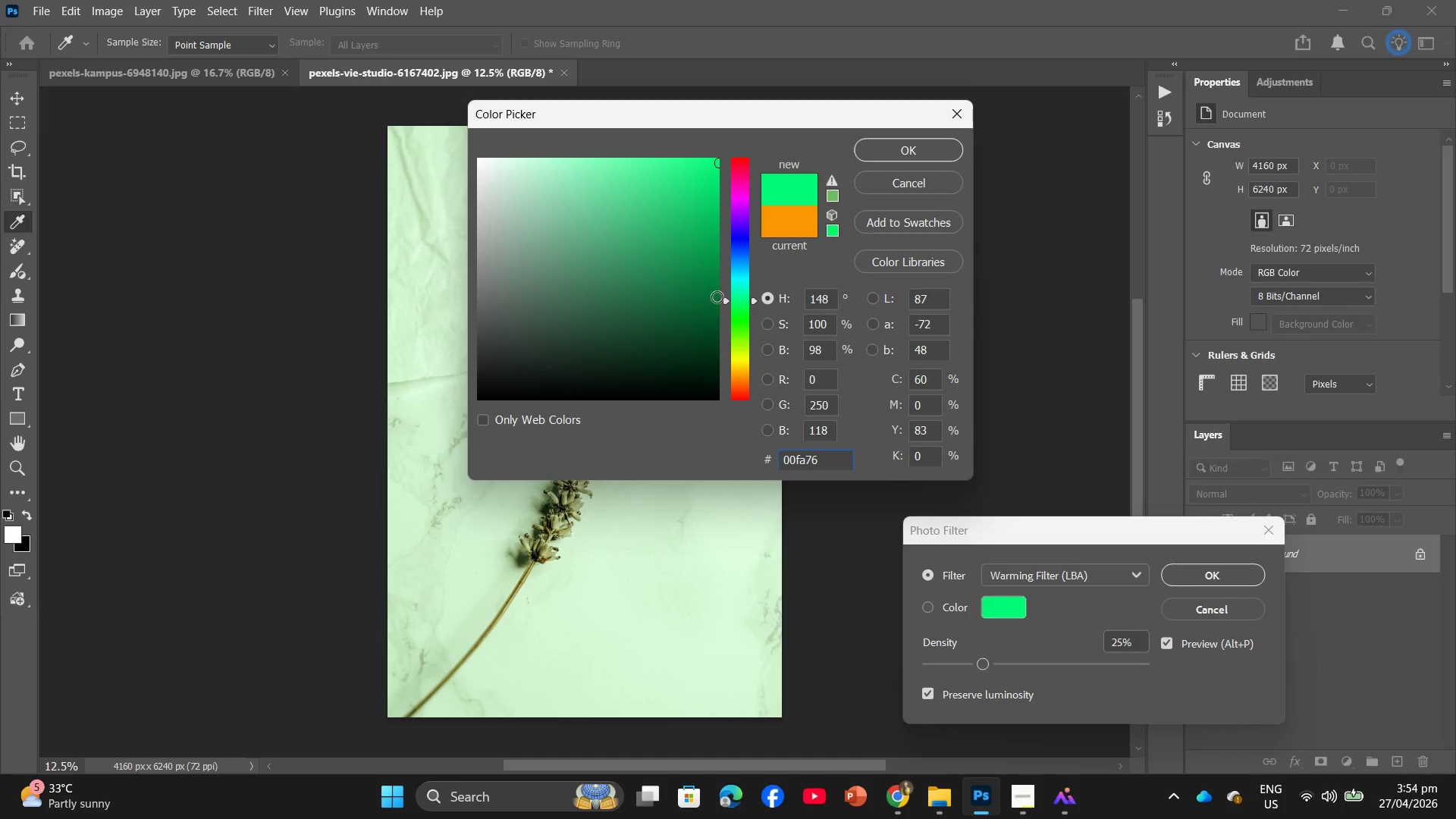 
left_click([741, 311])
 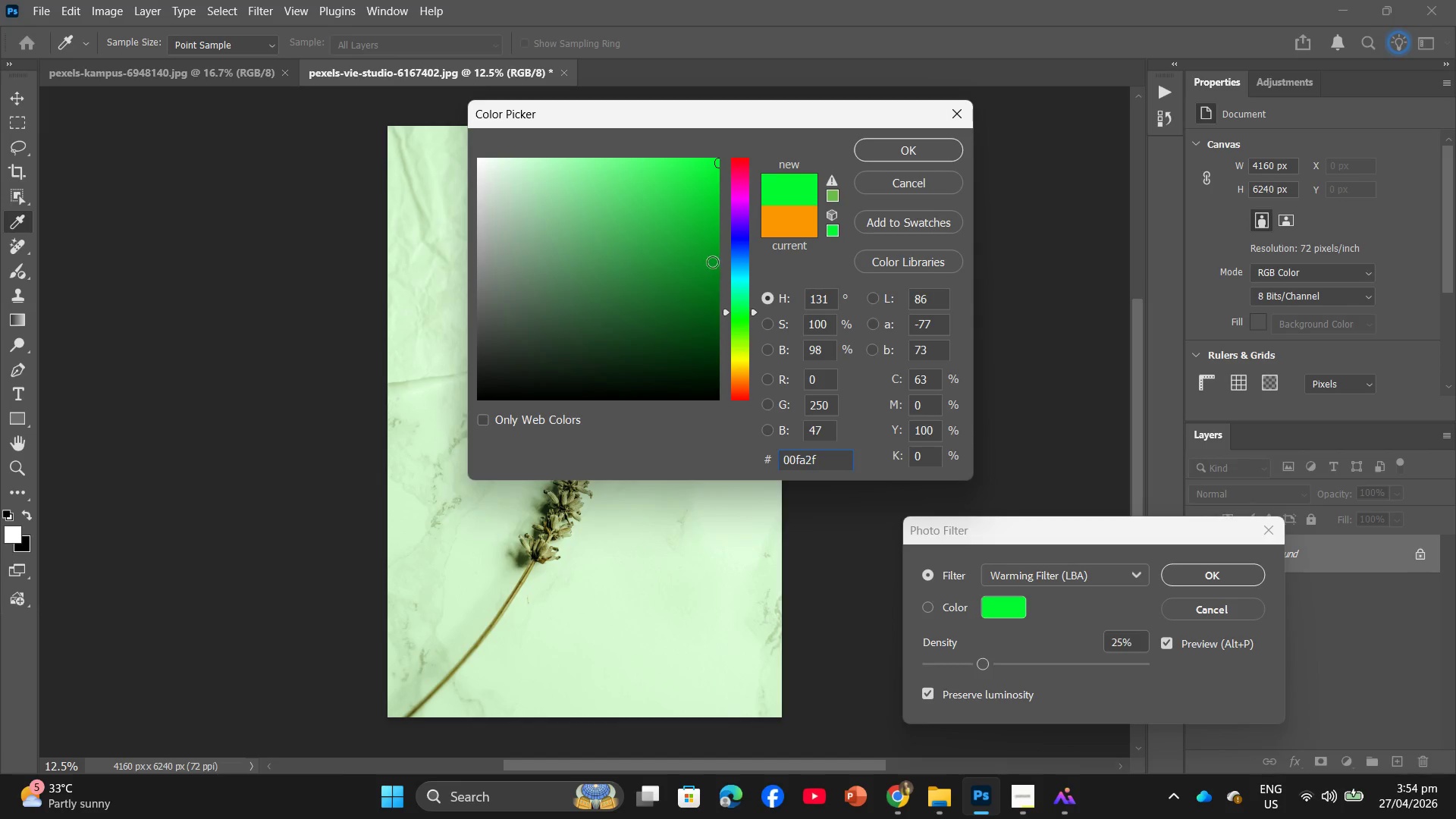 
left_click([708, 246])
 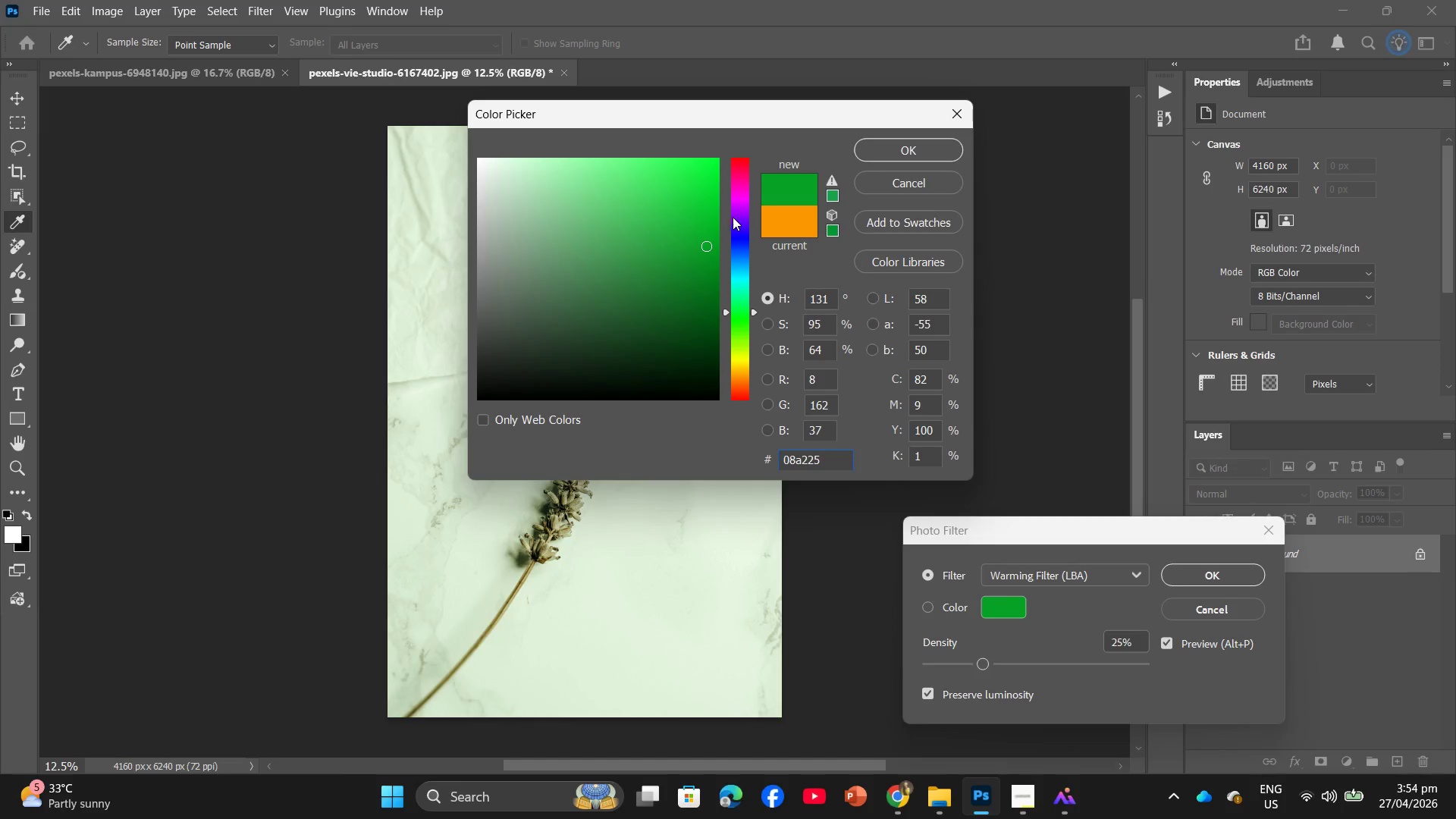 
left_click([720, 234])
 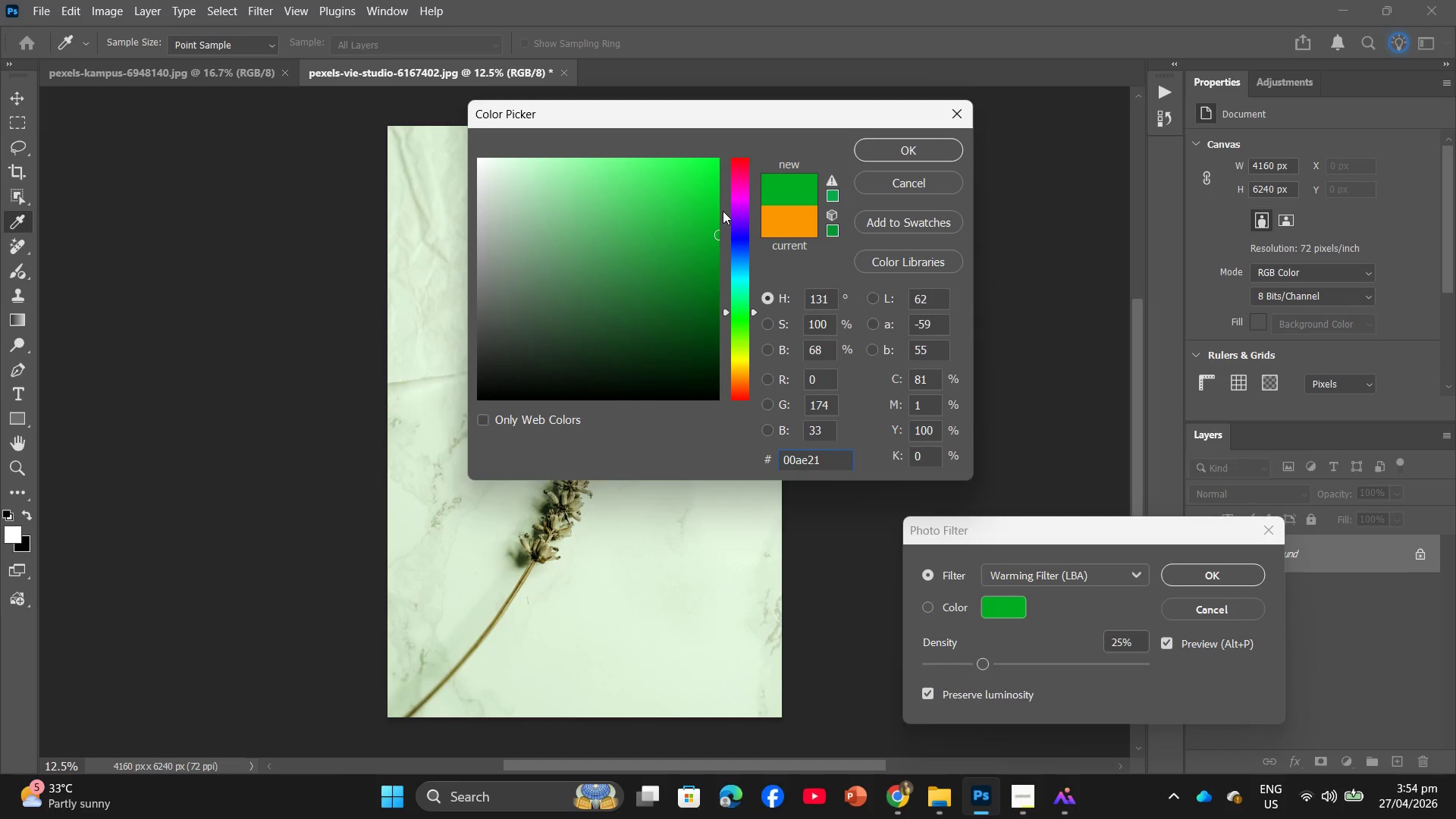 
left_click([713, 209])
 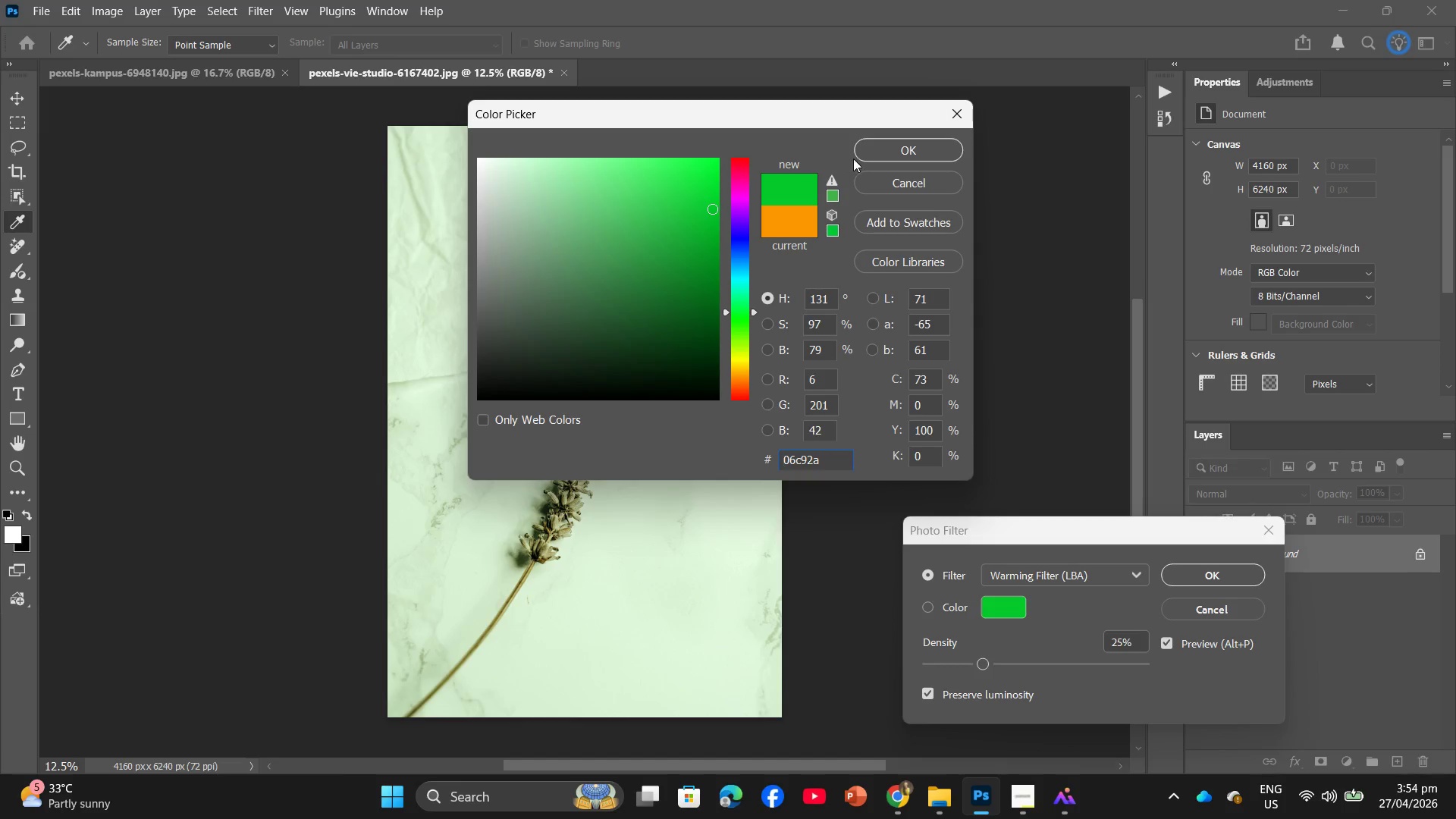 
left_click([857, 155])
 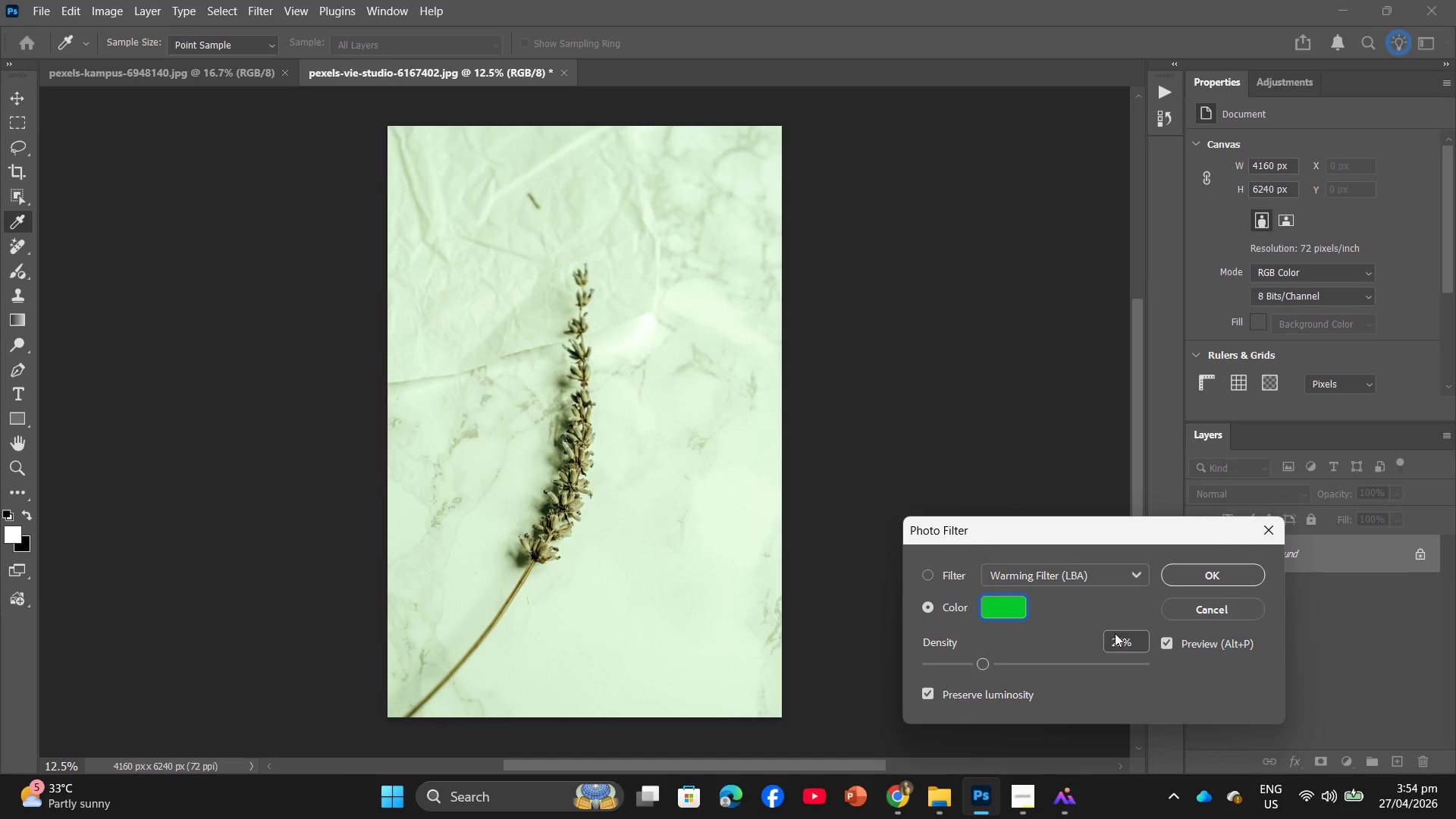 
left_click_drag(start_coordinate=[1131, 639], to_coordinate=[1025, 640])
 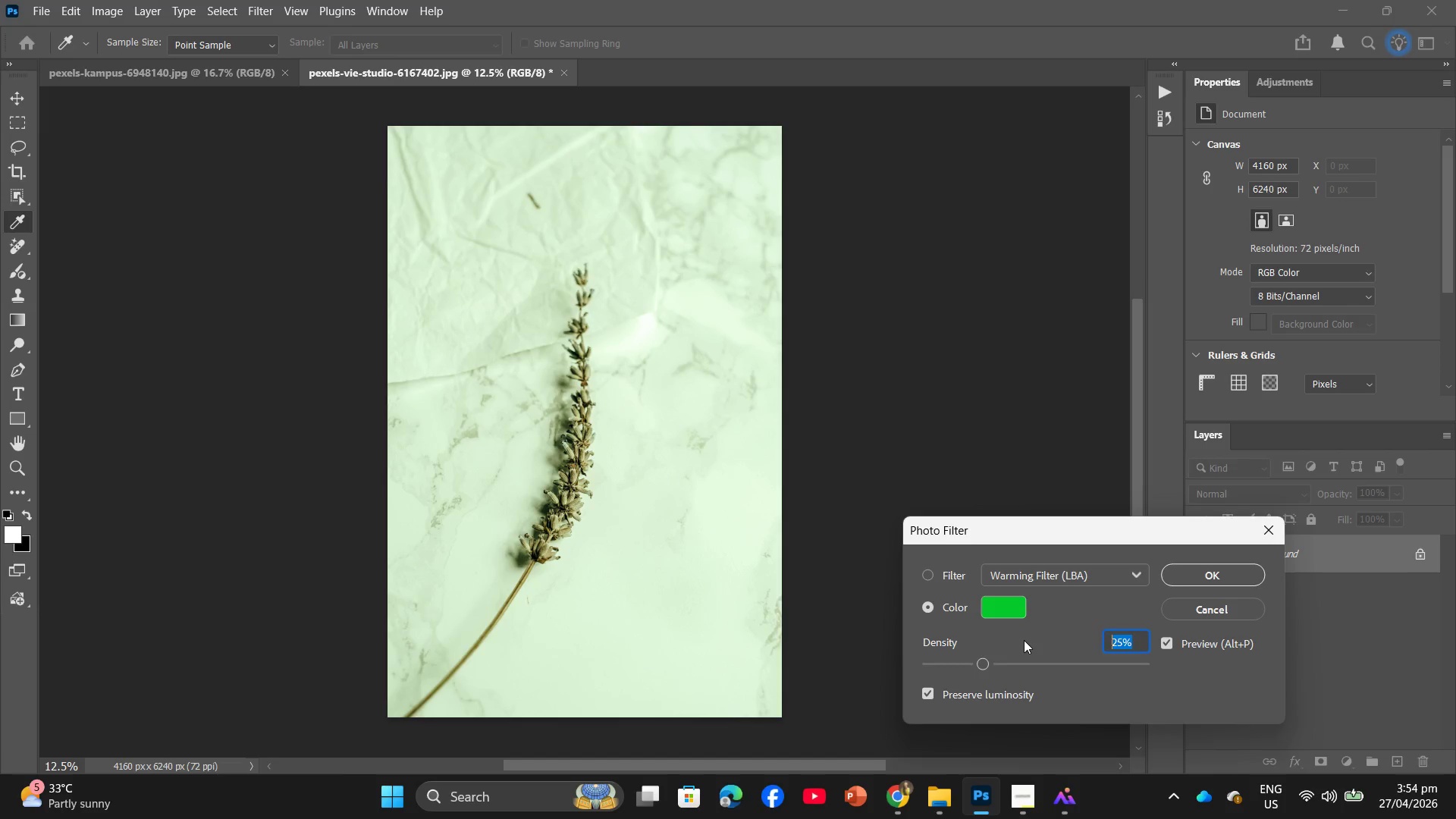 
key(Numpad1)
 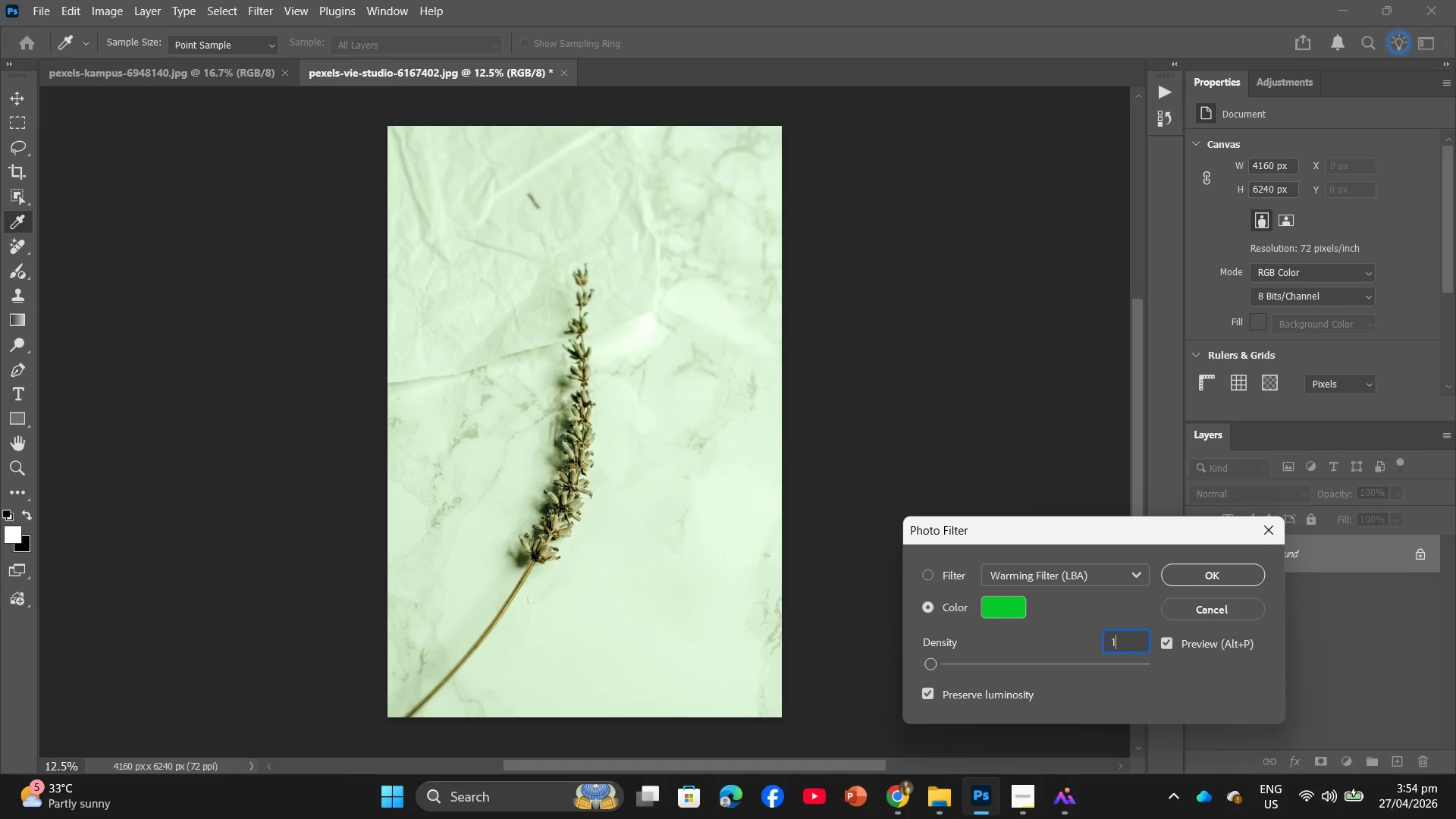 
key(Numpad5)
 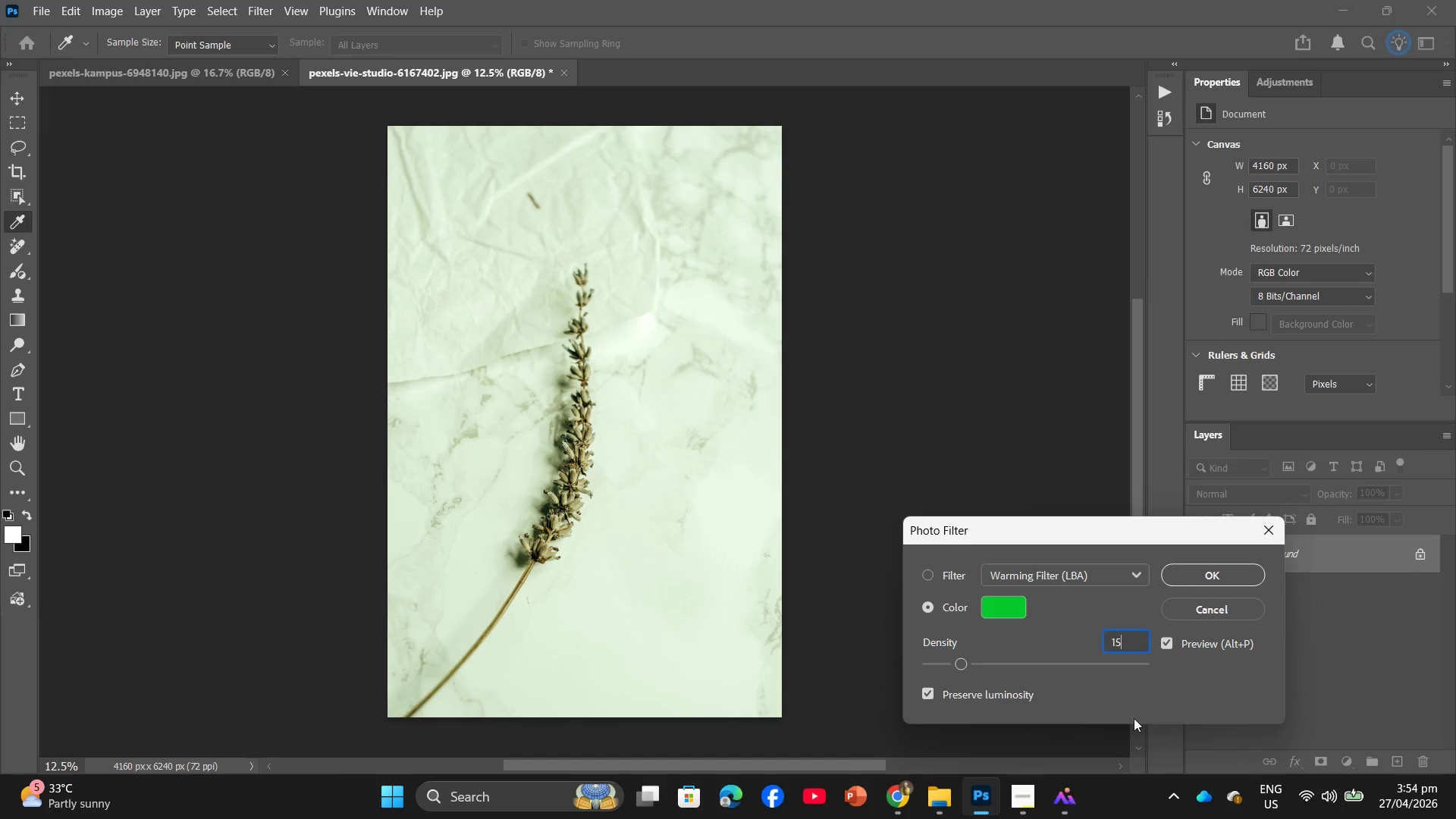 
key(Backspace)
 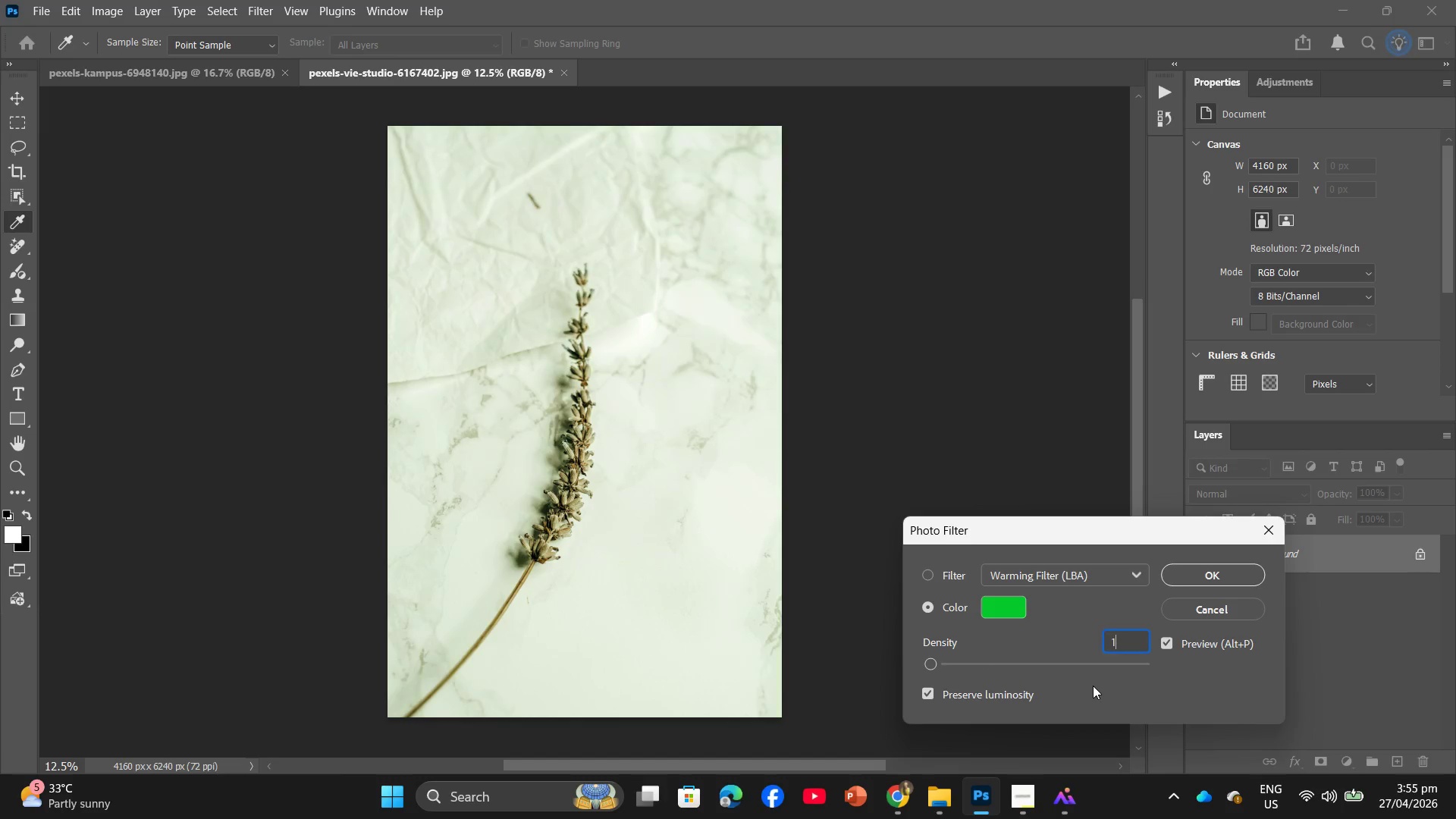 
key(Backspace)
 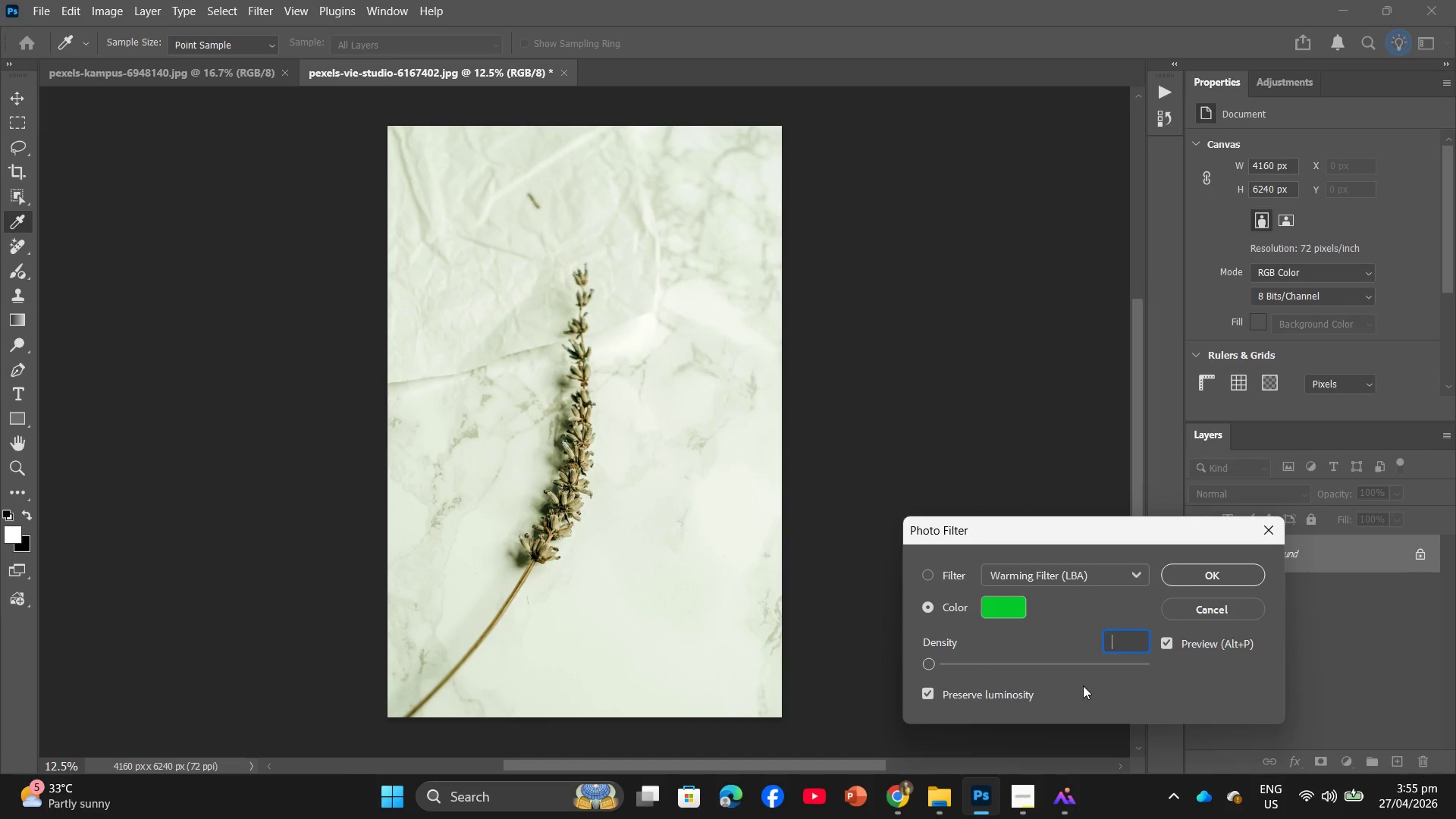 
key(Numpad2)
 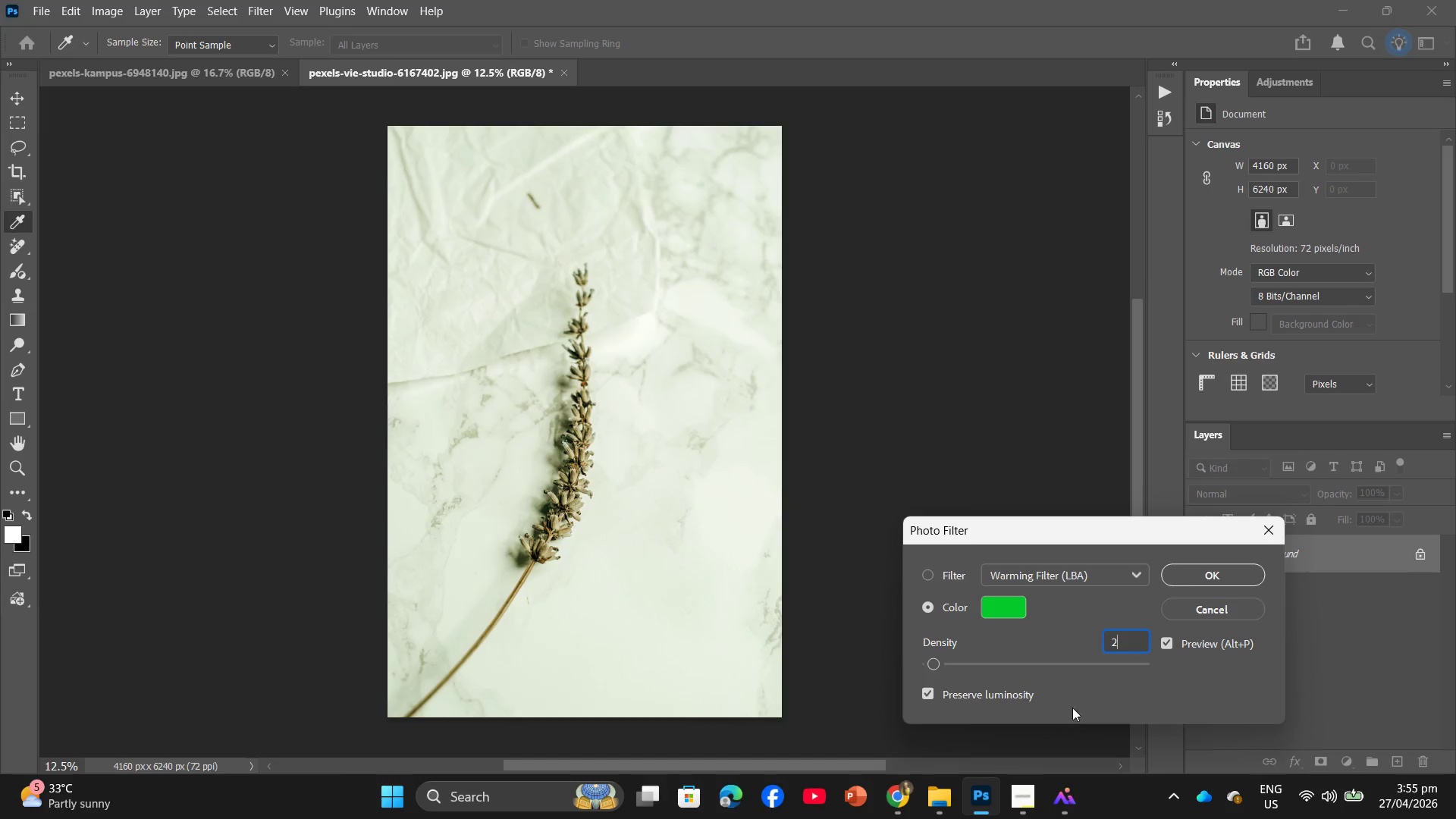 
key(Numpad0)
 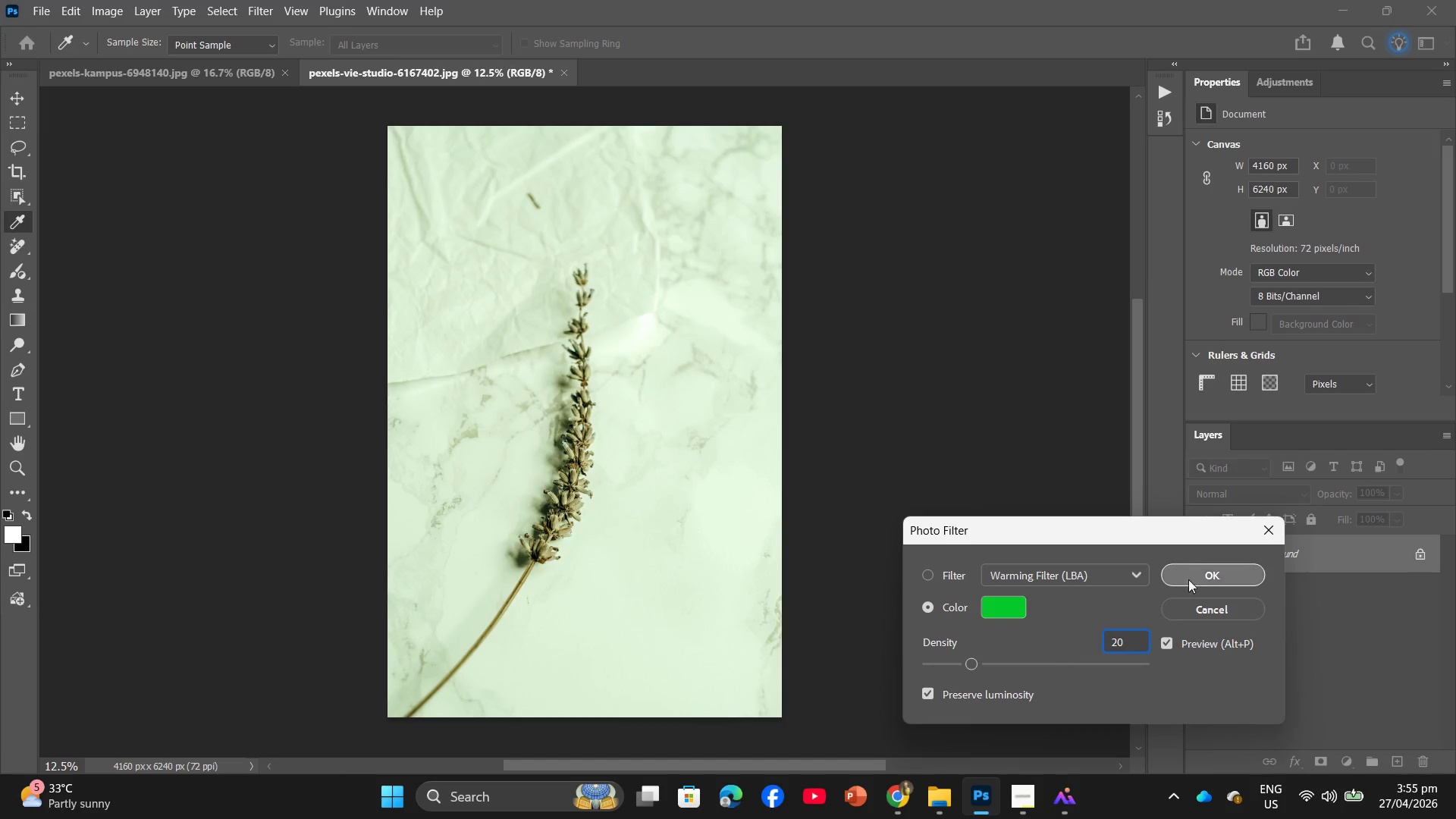 
left_click([1208, 560])
 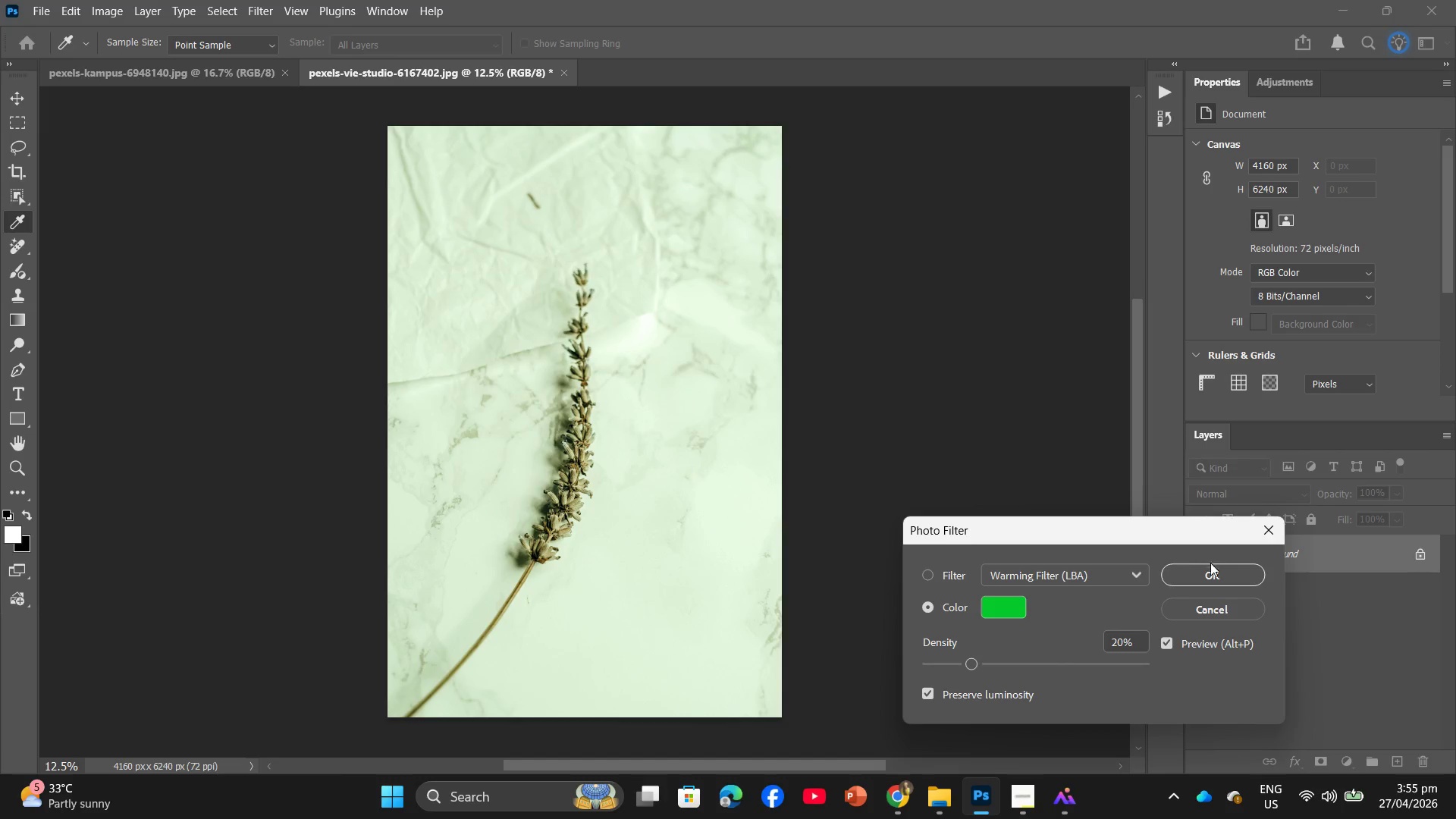 
left_click([1213, 578])
 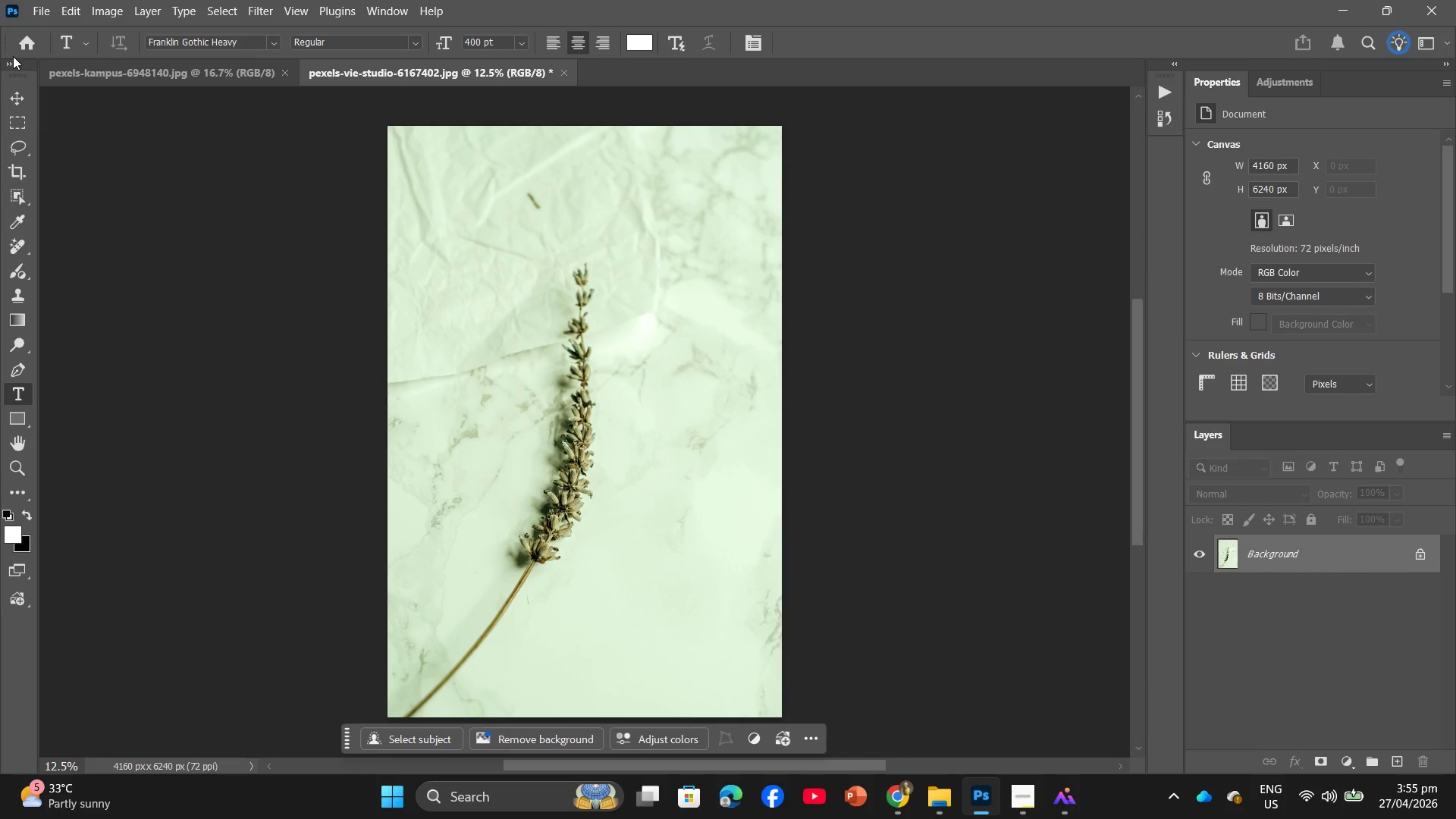 
left_click([34, 16])
 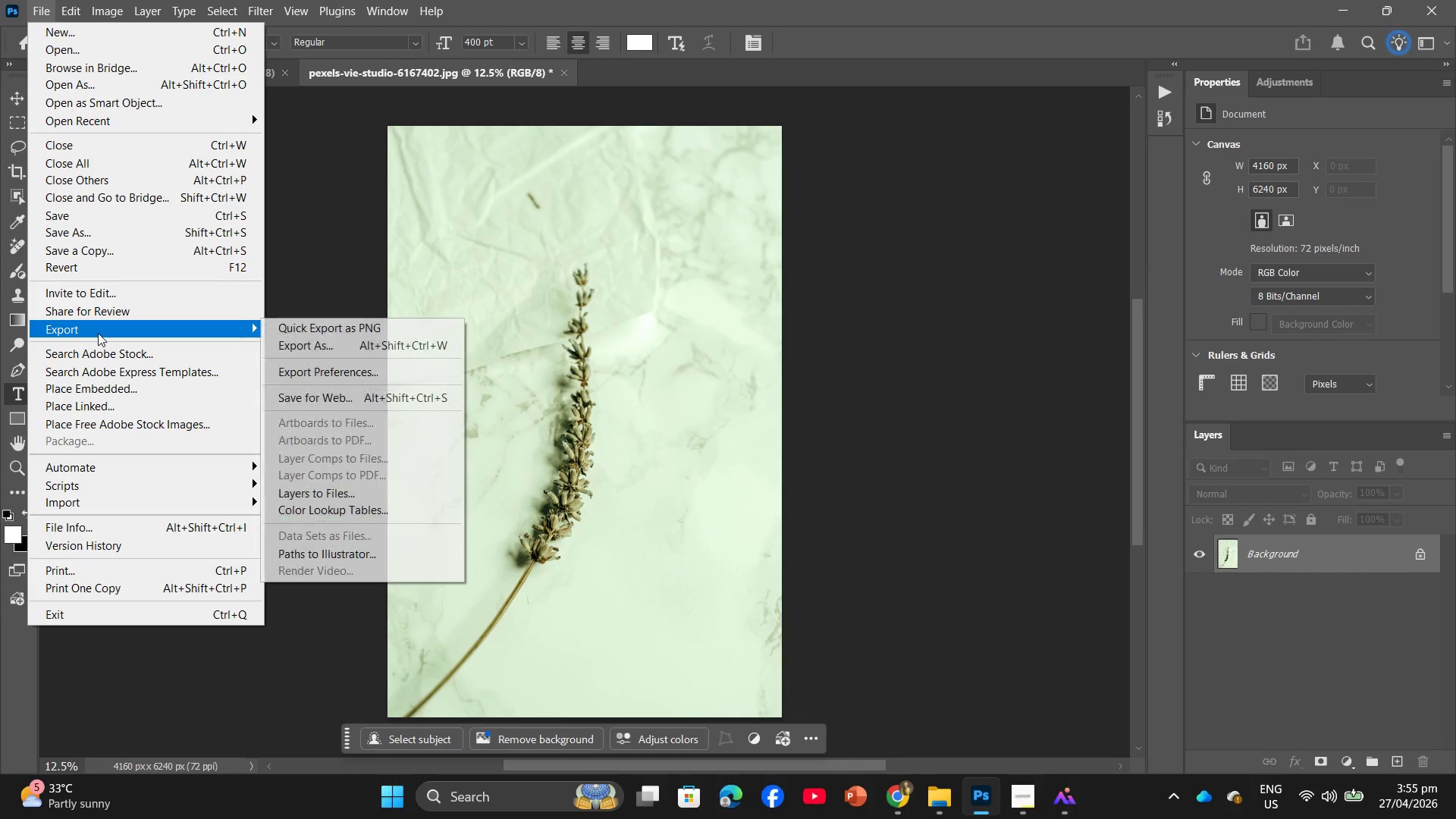 
left_click([287, 344])
 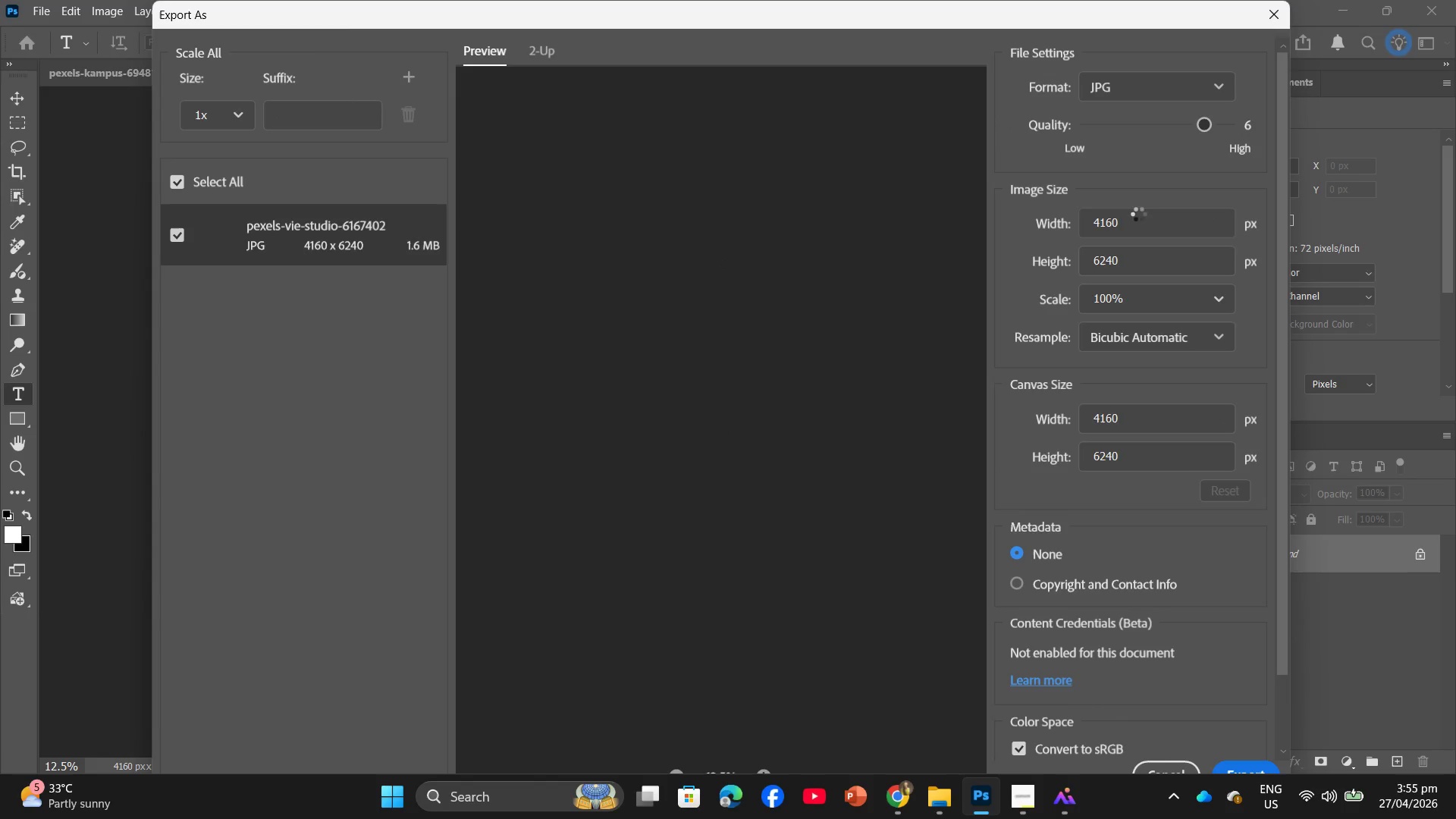 
left_click_drag(start_coordinate=[1203, 127], to_coordinate=[1276, 129])
 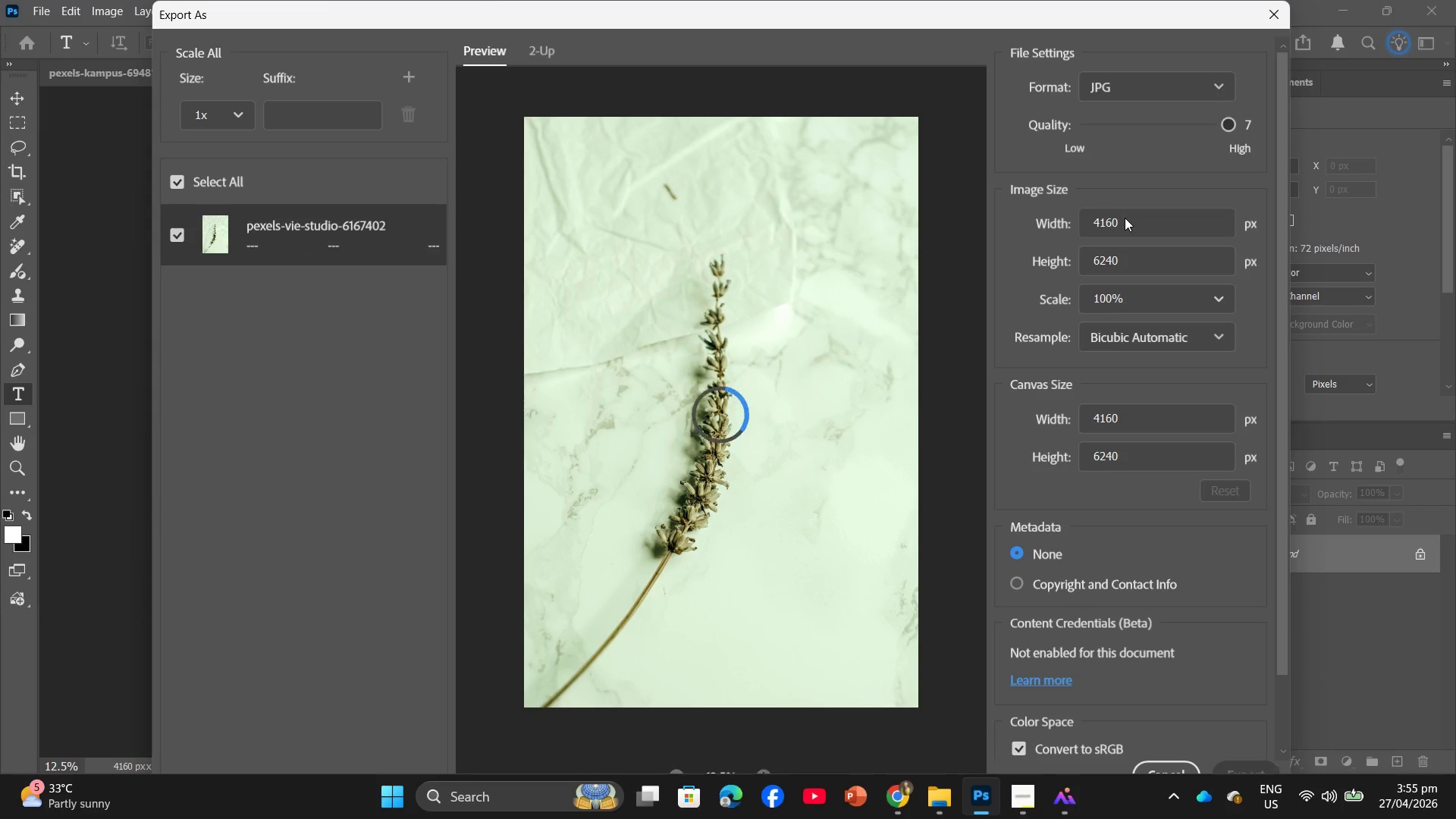 
left_click_drag(start_coordinate=[1124, 220], to_coordinate=[1034, 232])
 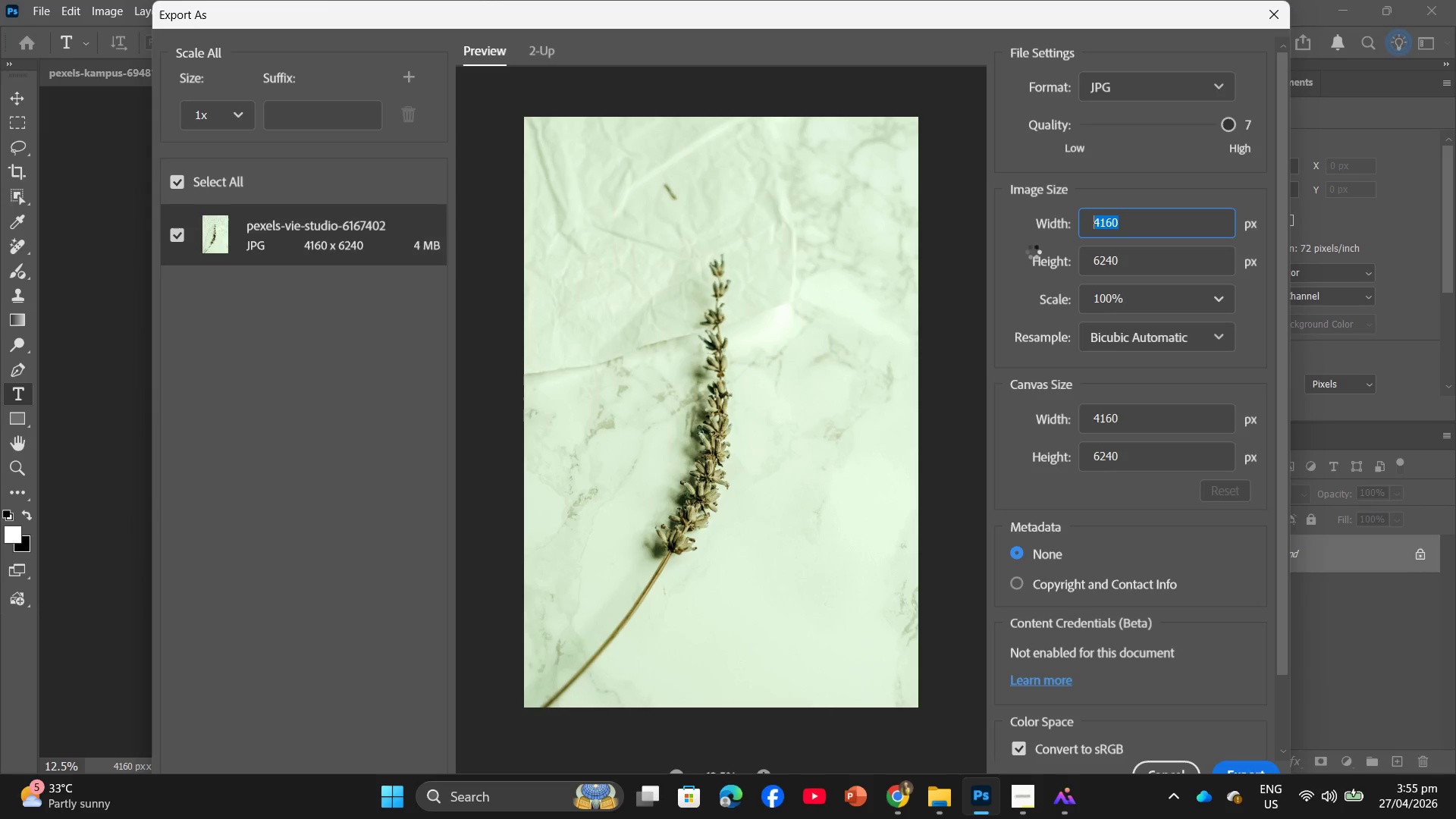 
key(Numpad2)
 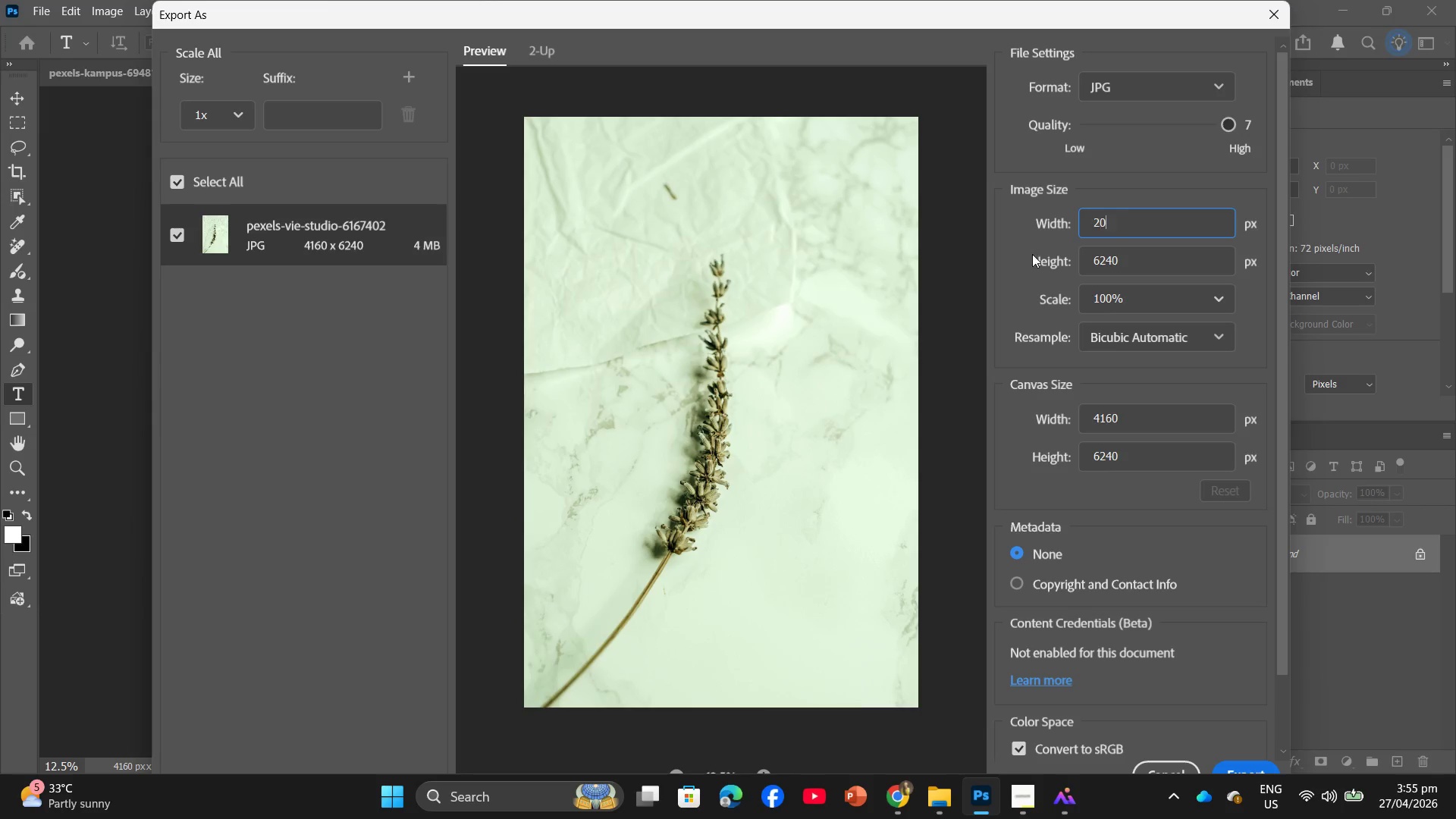 
key(Numpad0)
 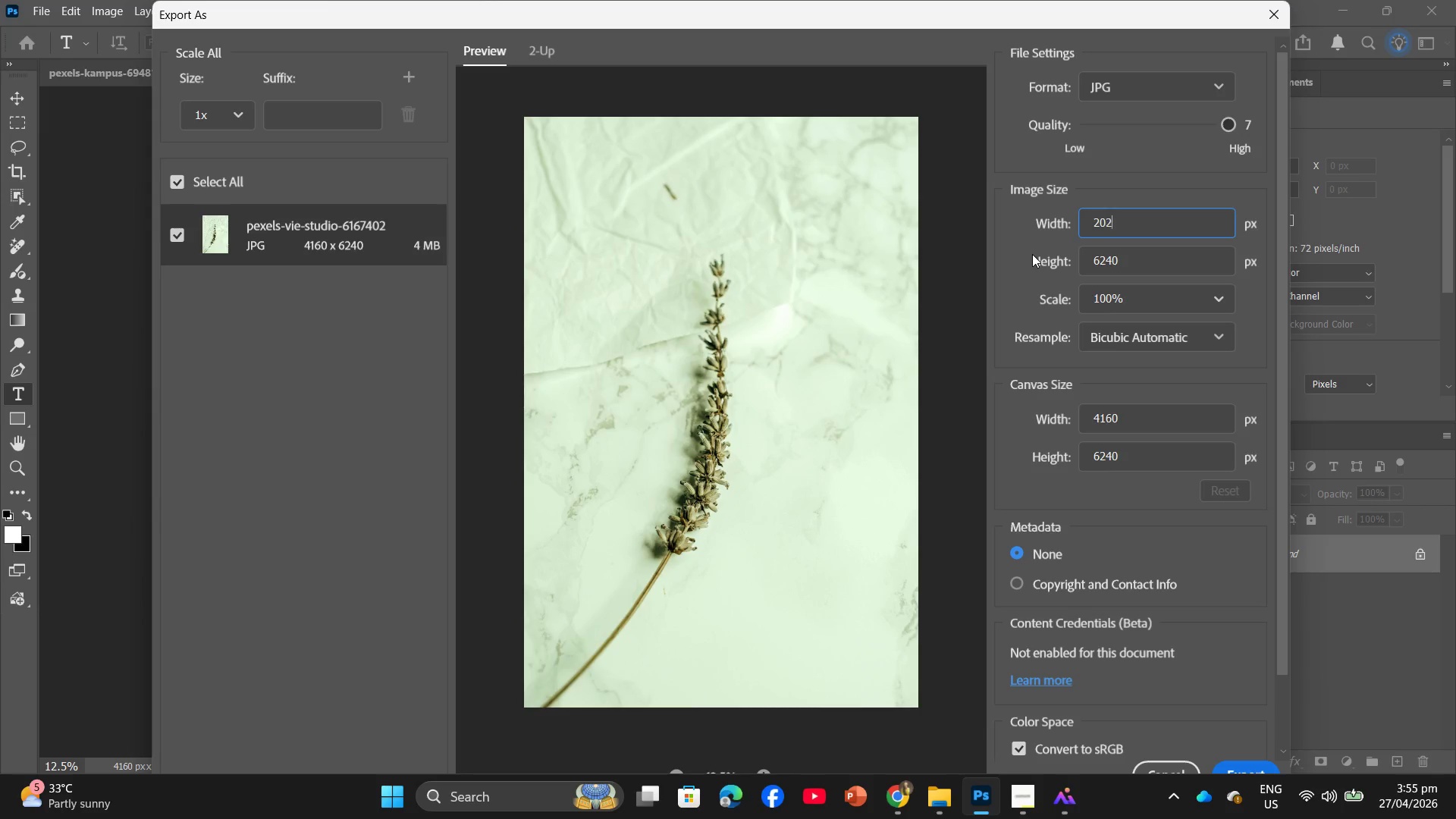 
key(Numpad2)
 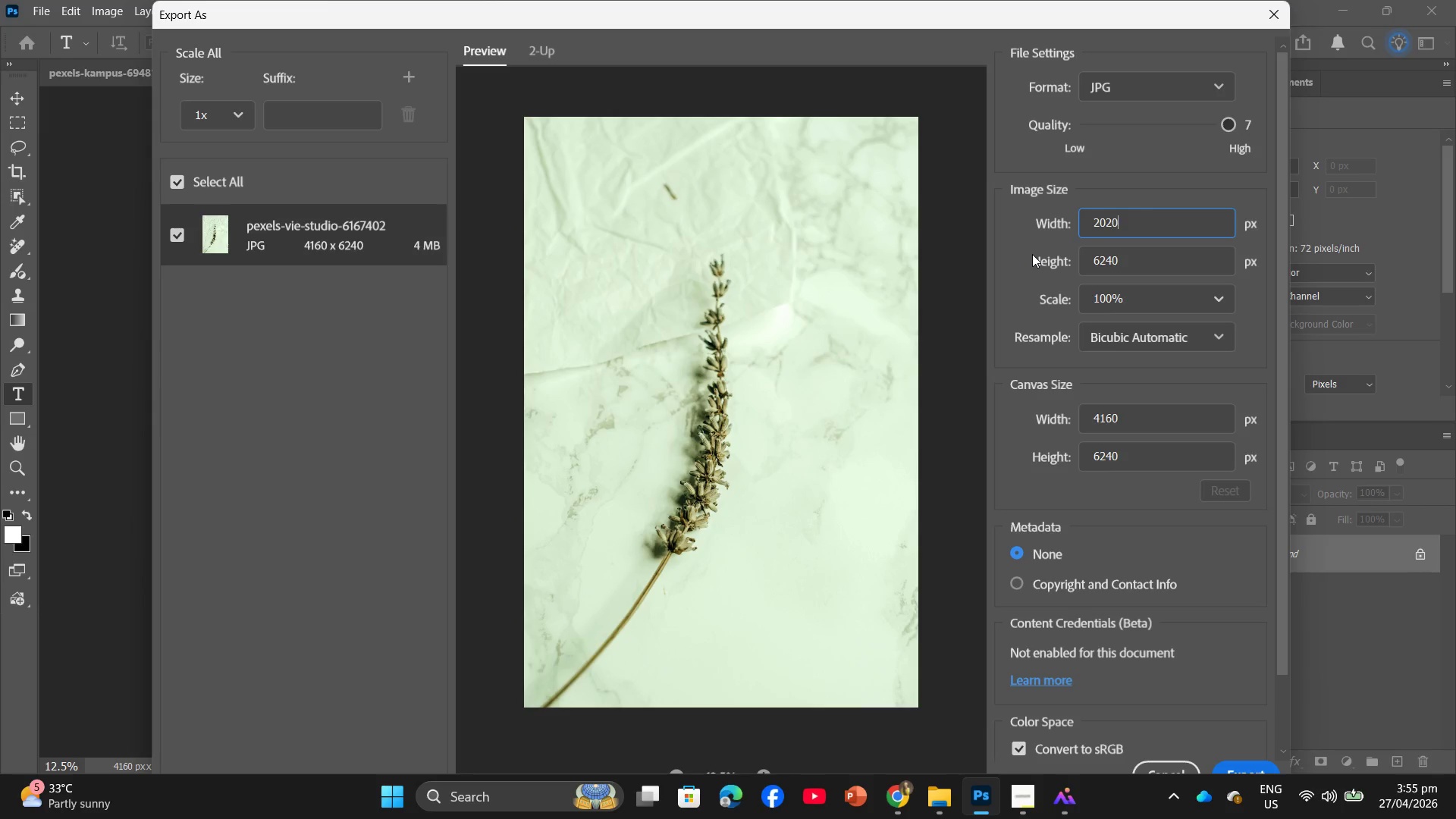 
key(Numpad0)
 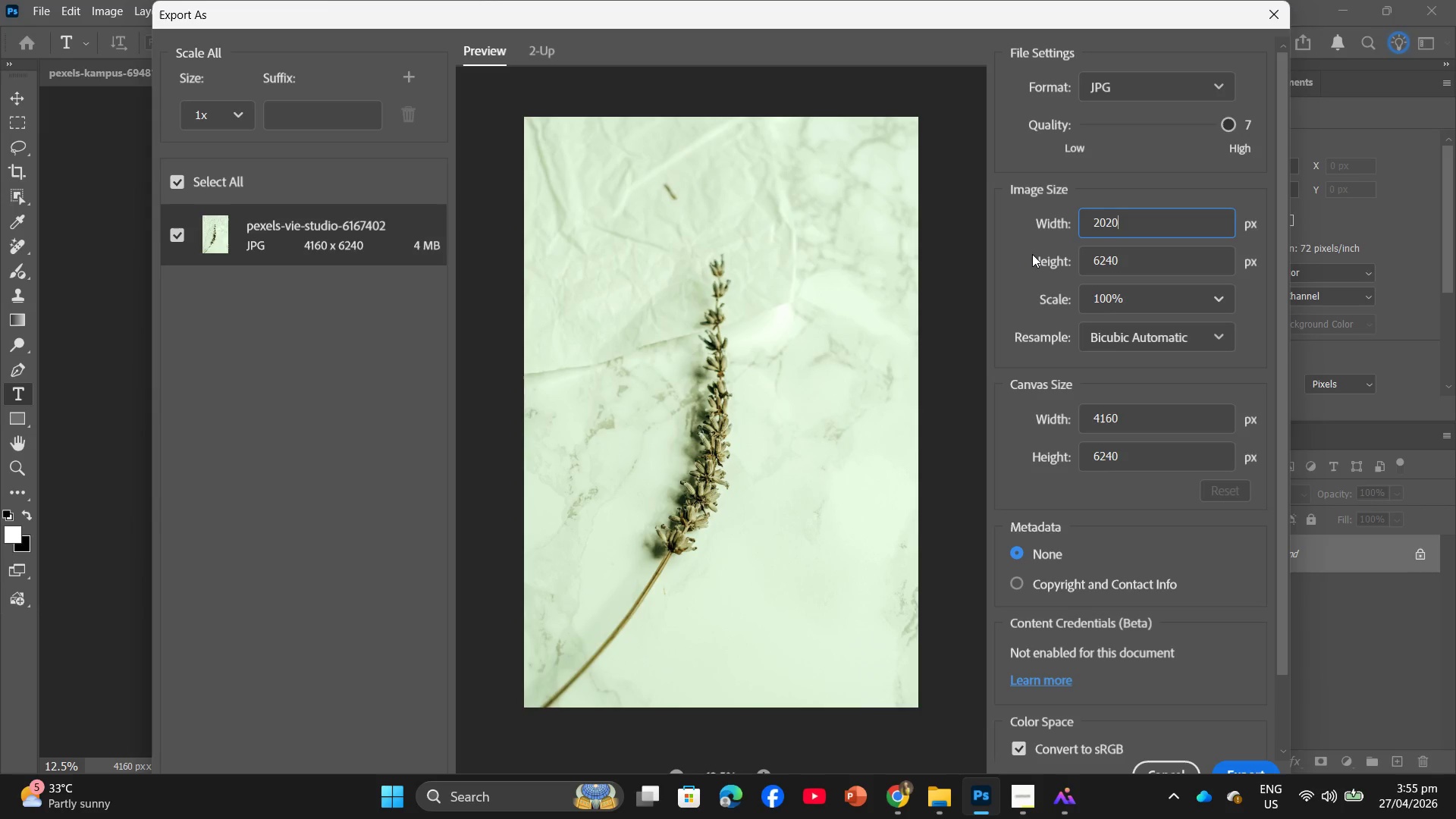 
key(Insert)
 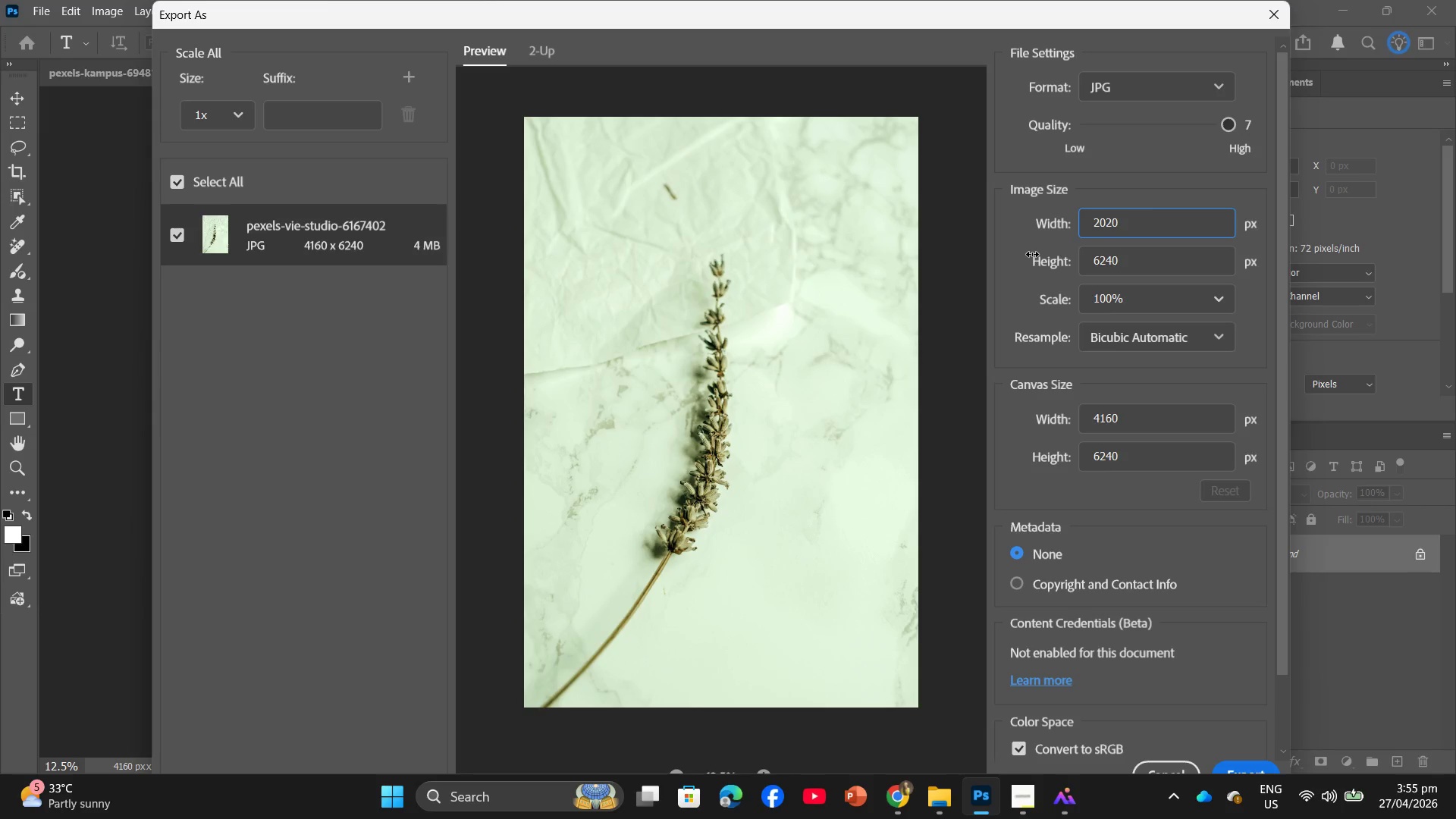 
key(Insert)
 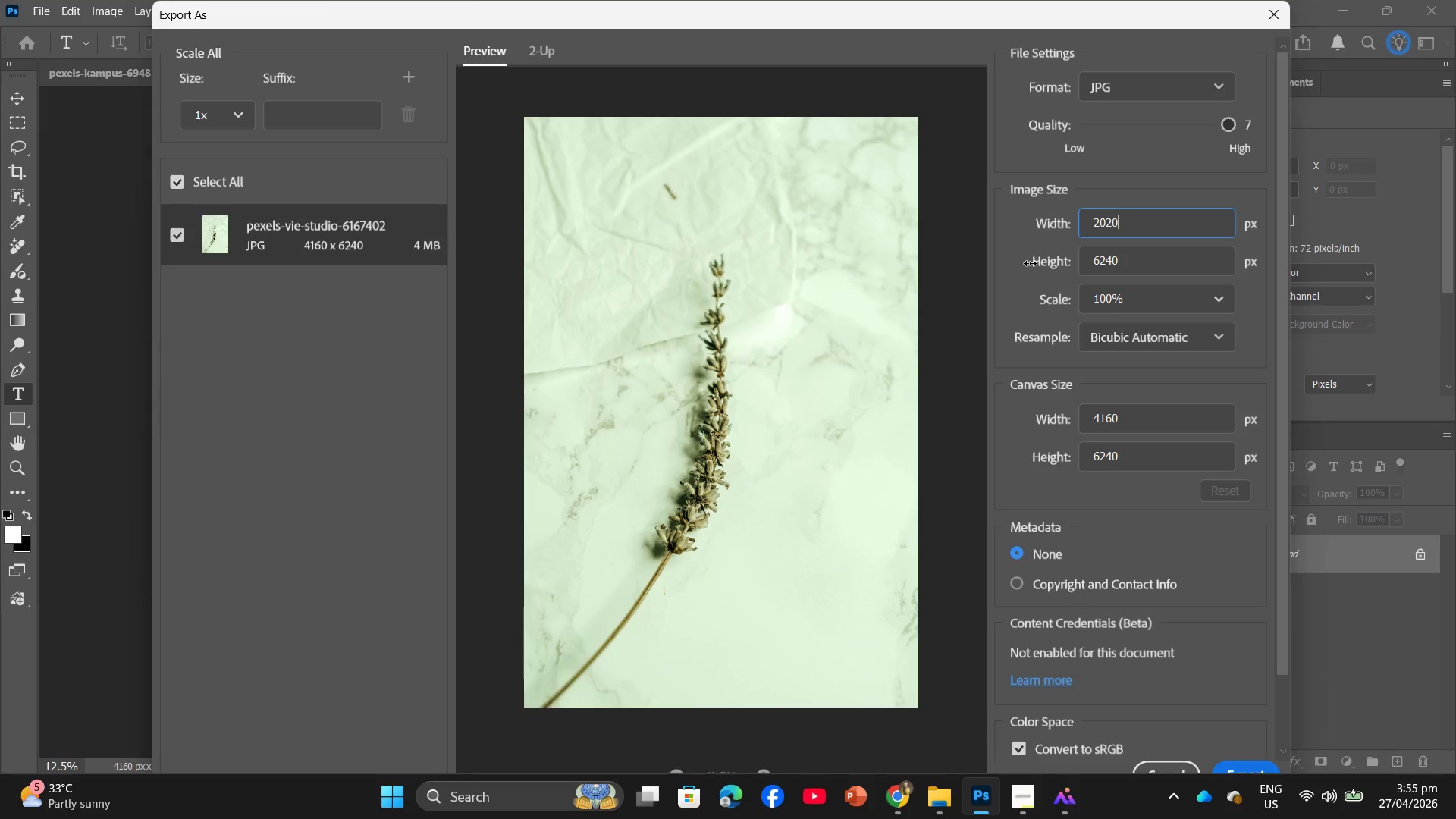 
key(Backspace)
 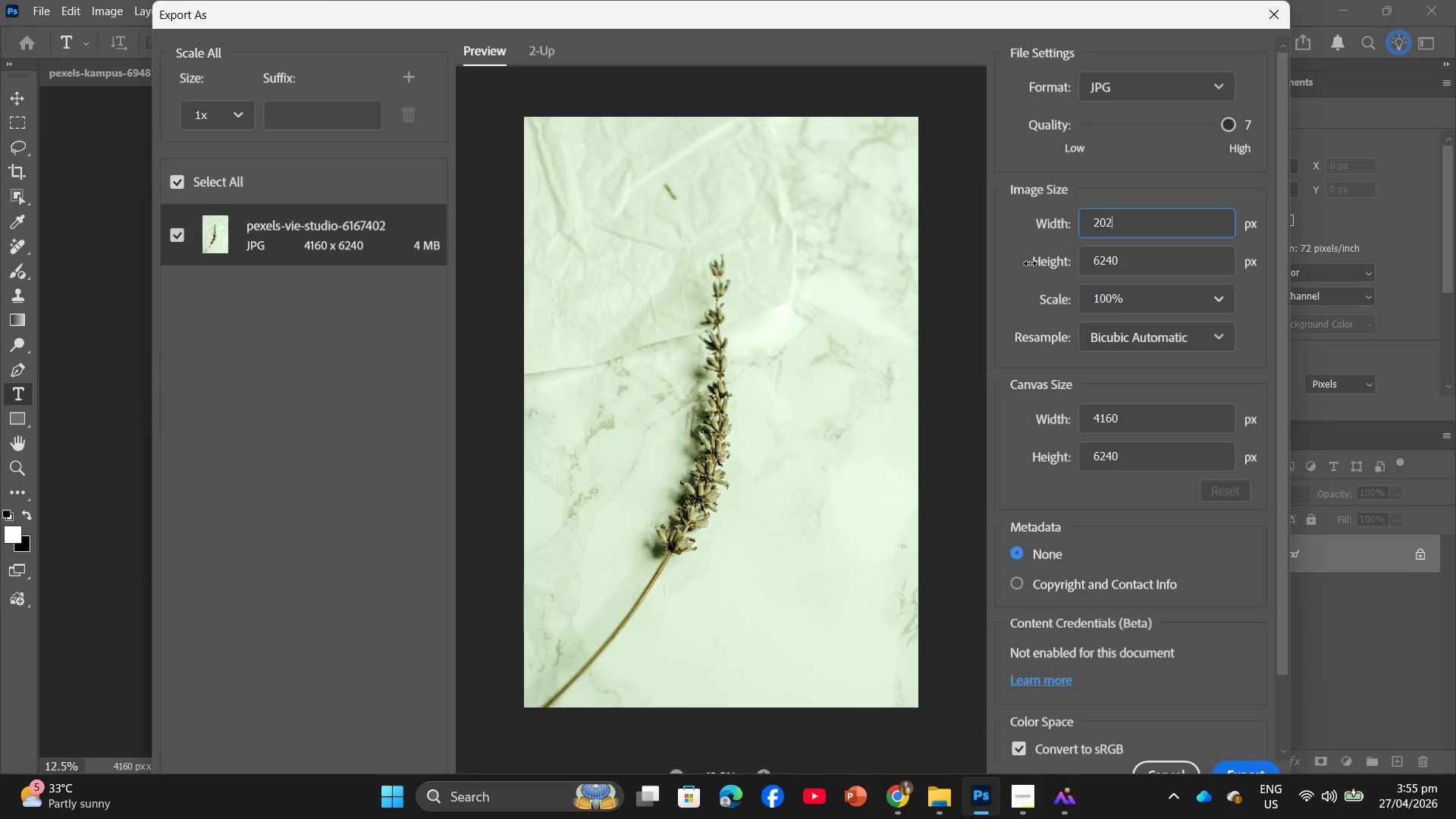 
key(Backspace)
 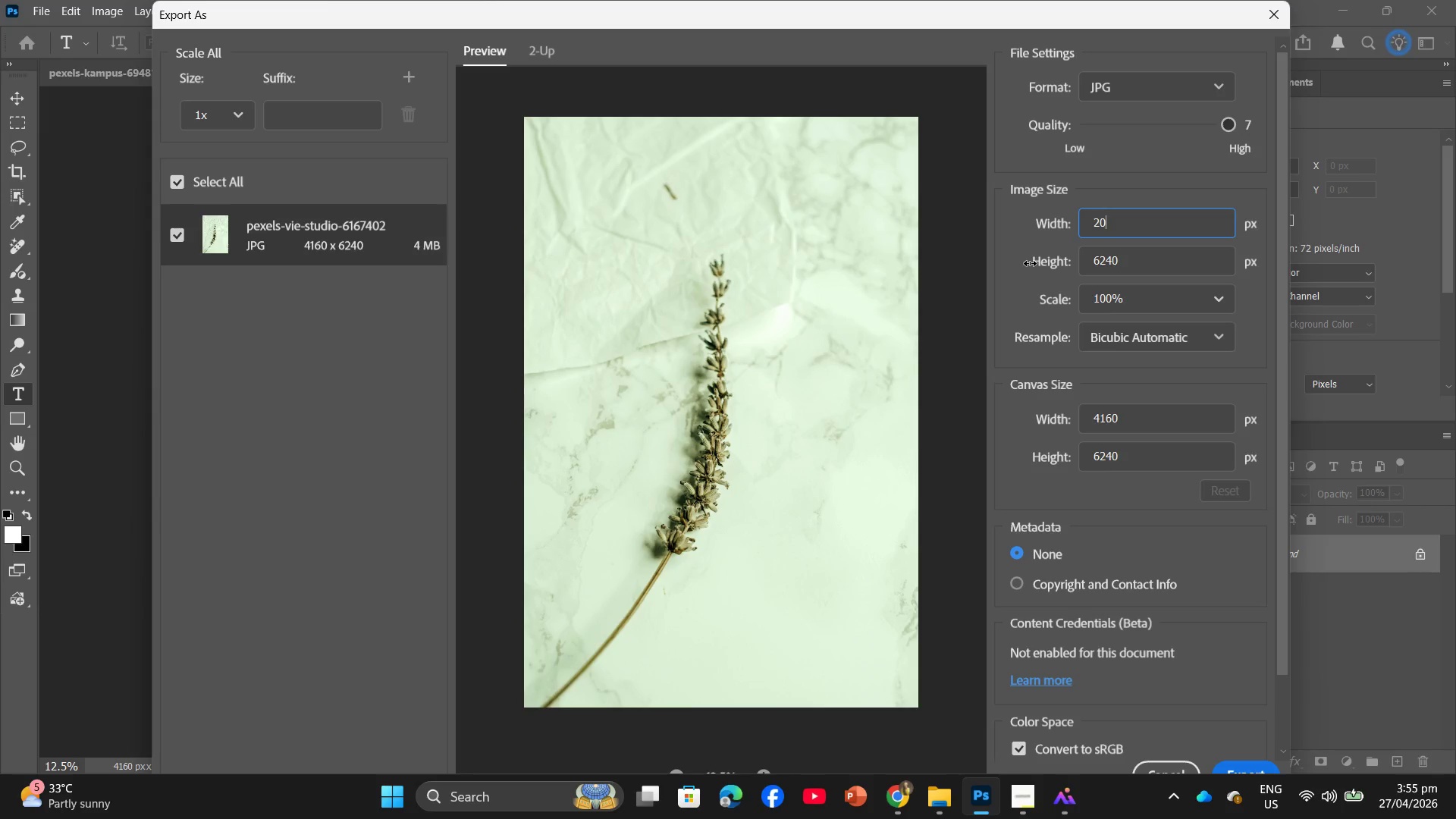 
key(Backspace)
 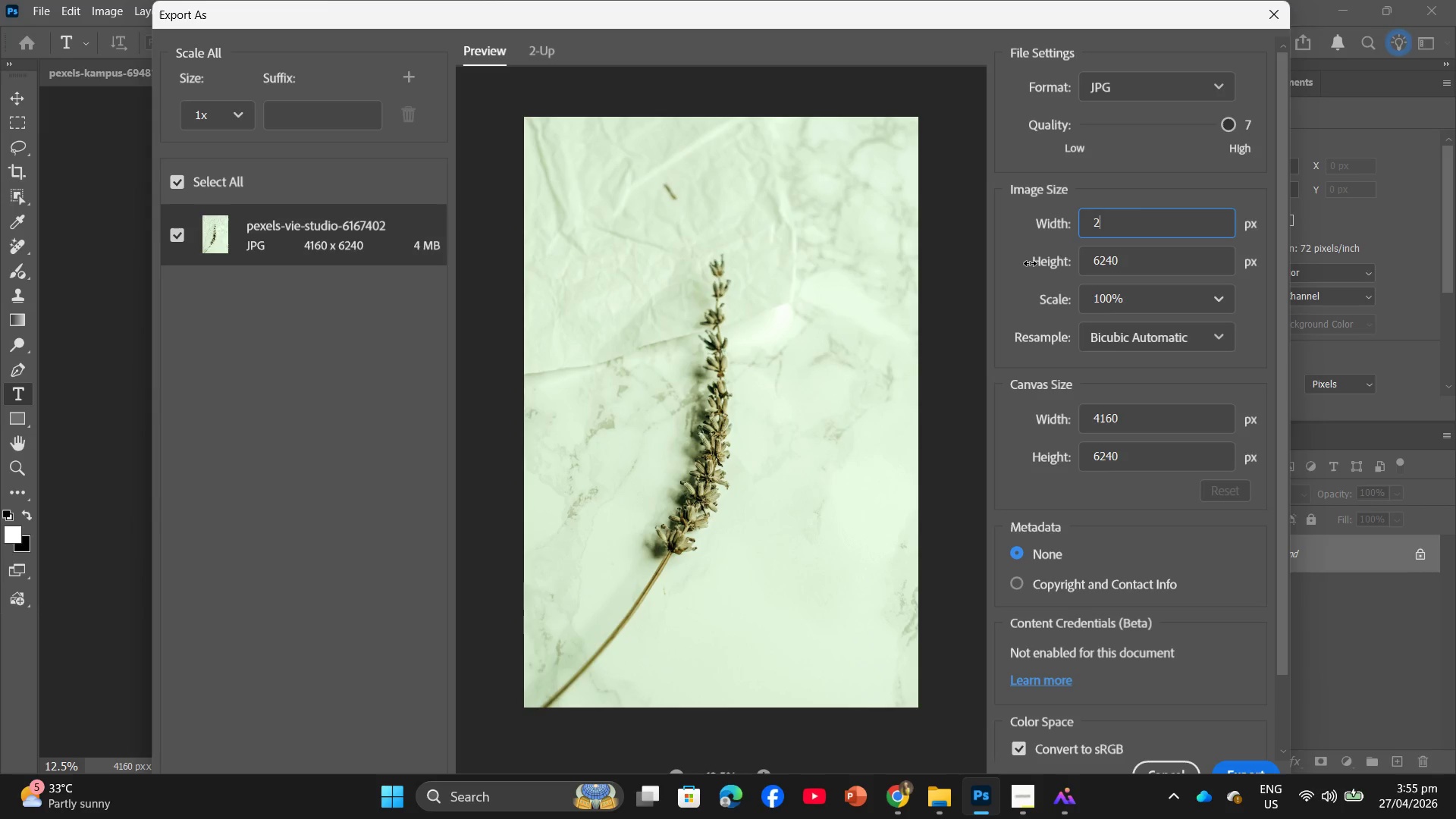 
key(Numpad0)
 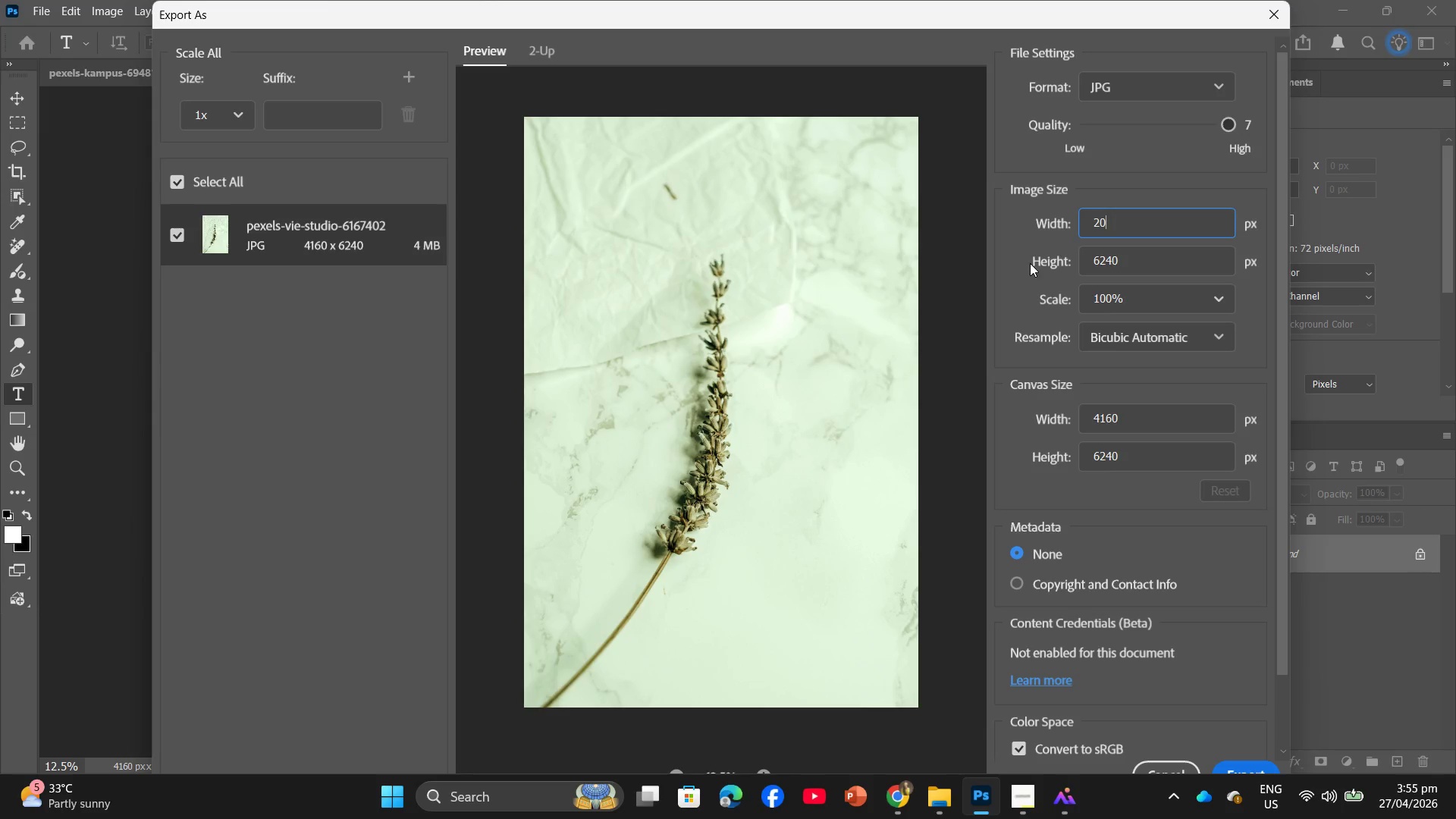 
key(Numpad0)
 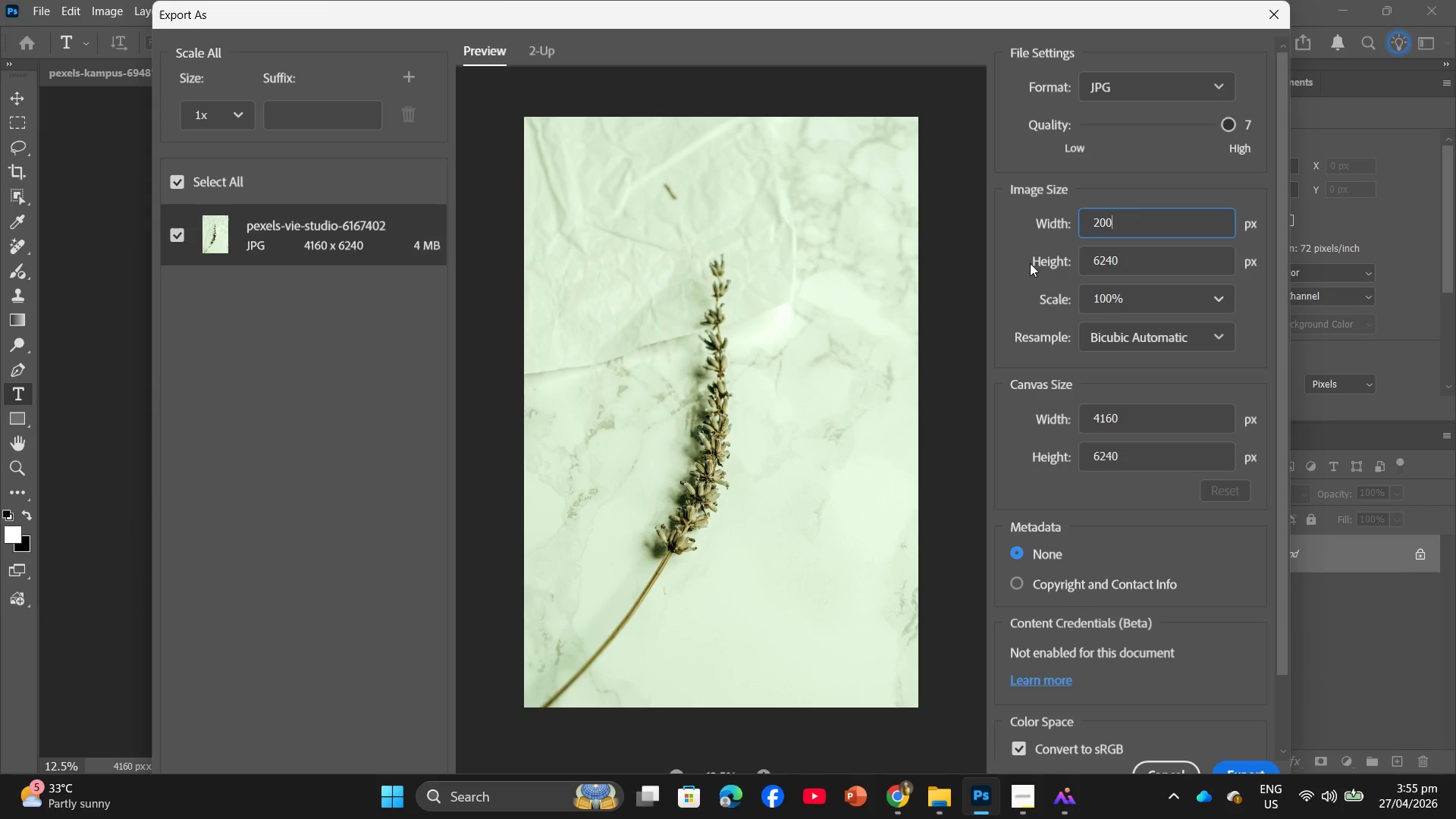 
key(Numpad0)
 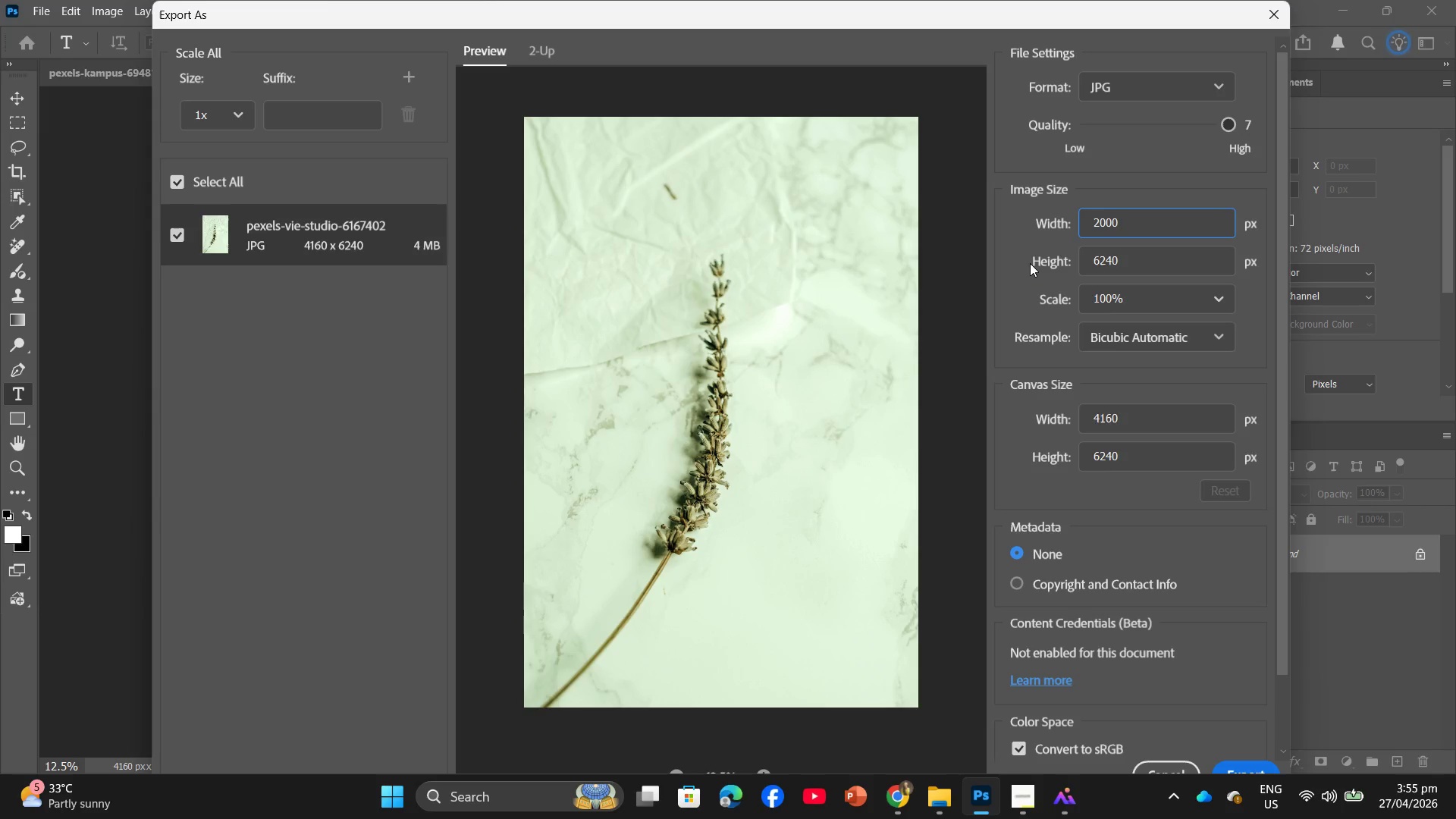 
key(Enter)
 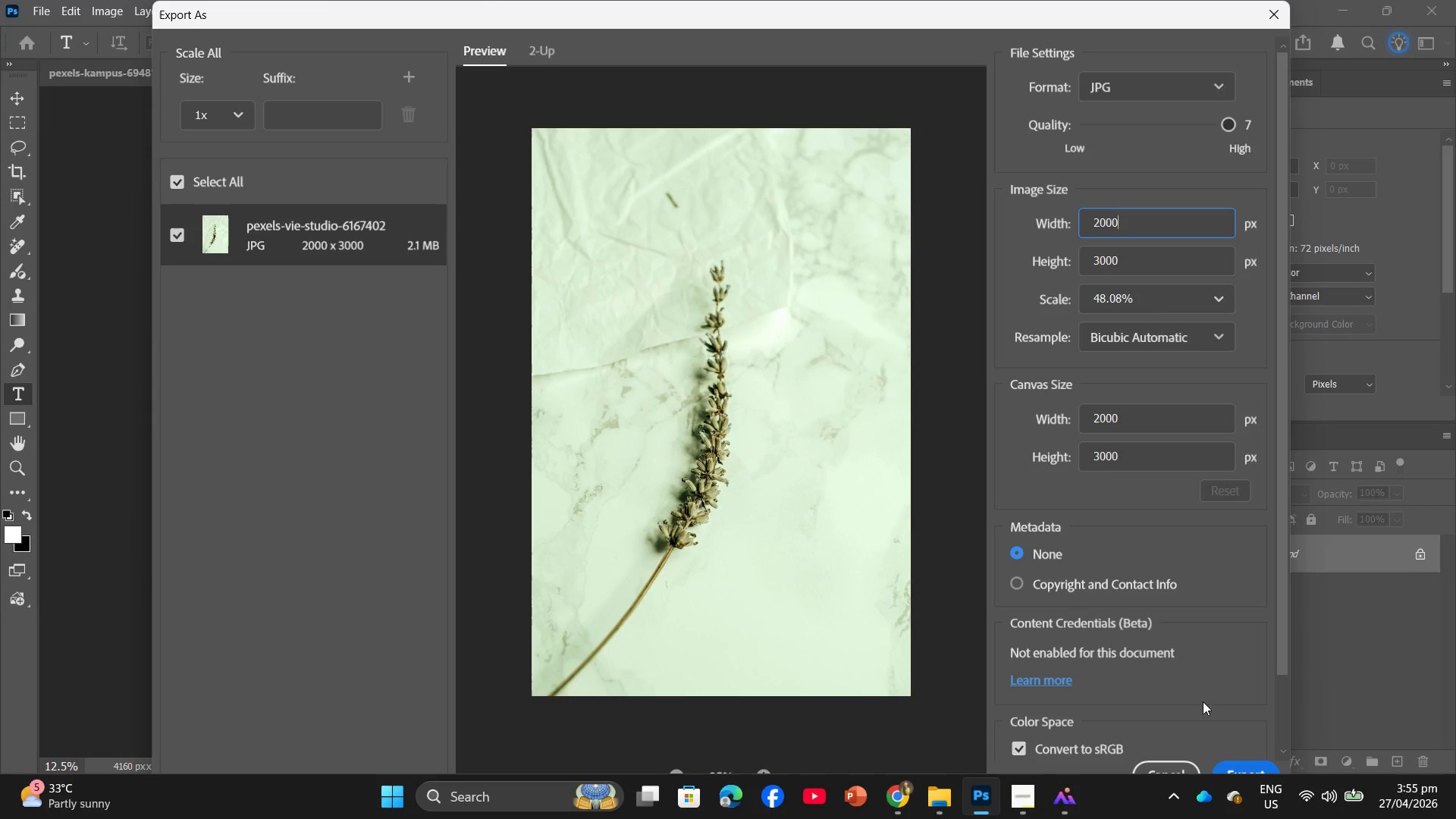 
left_click([1230, 768])
 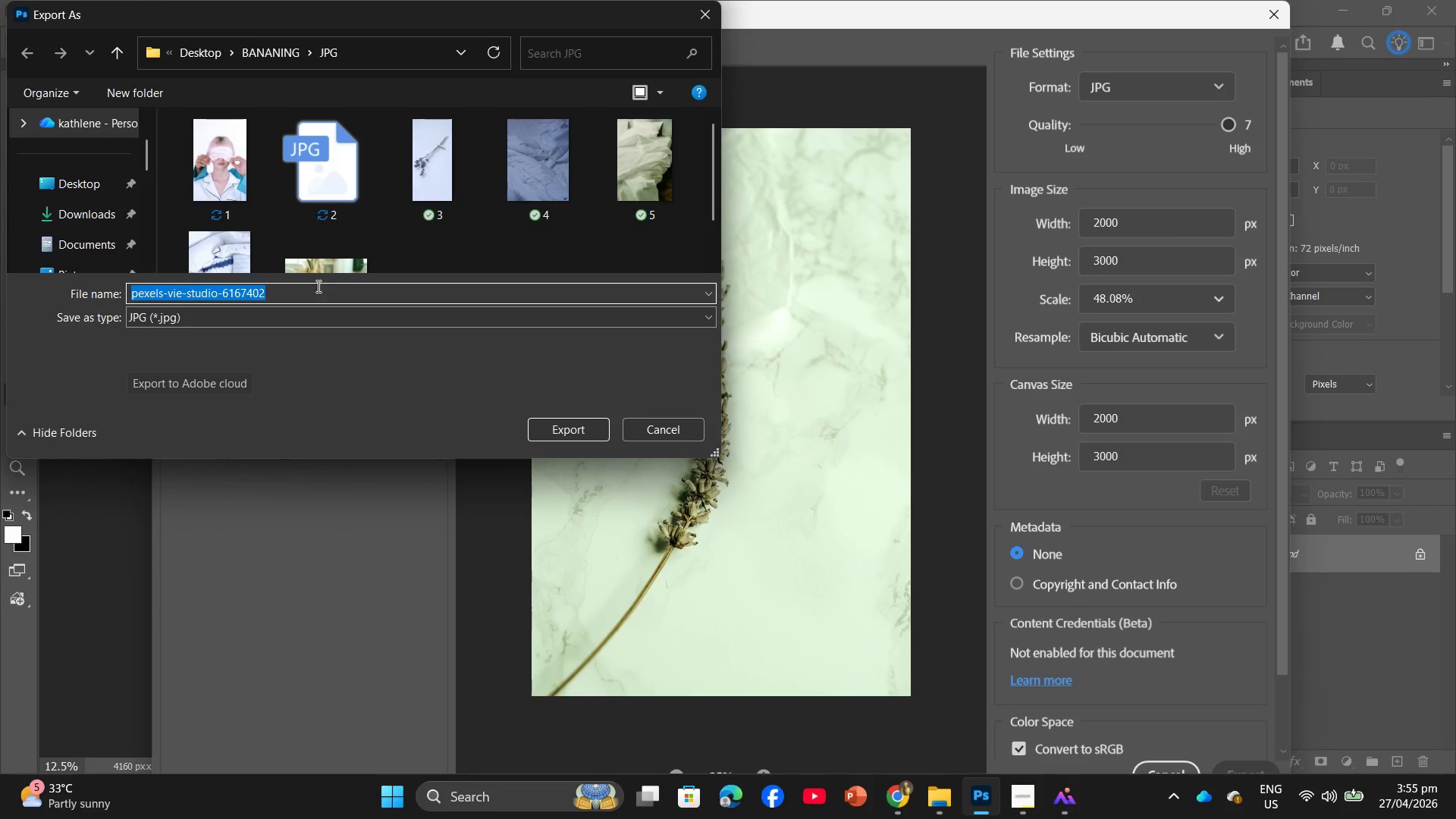 
key(8)
 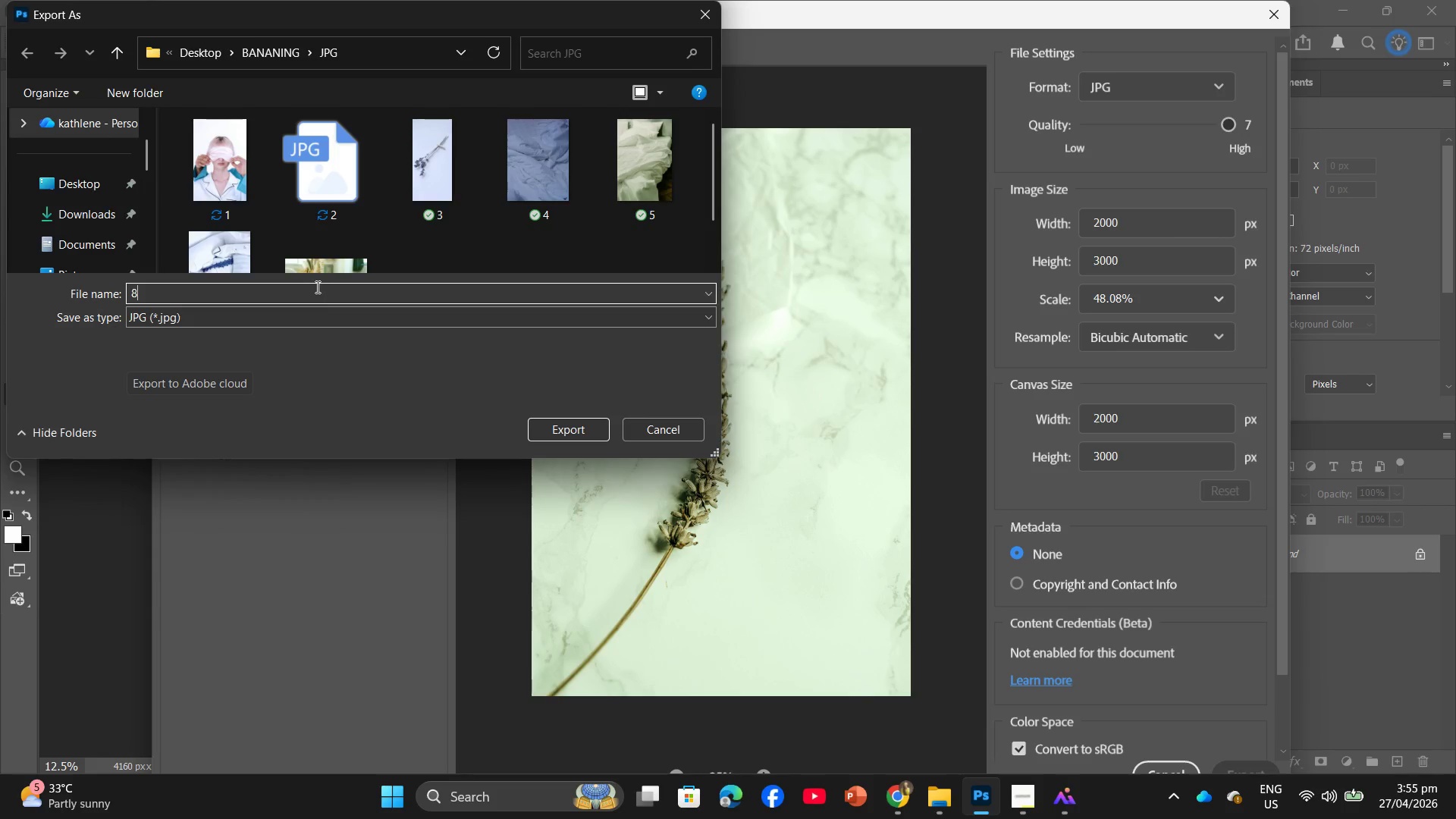 
key(Enter)
 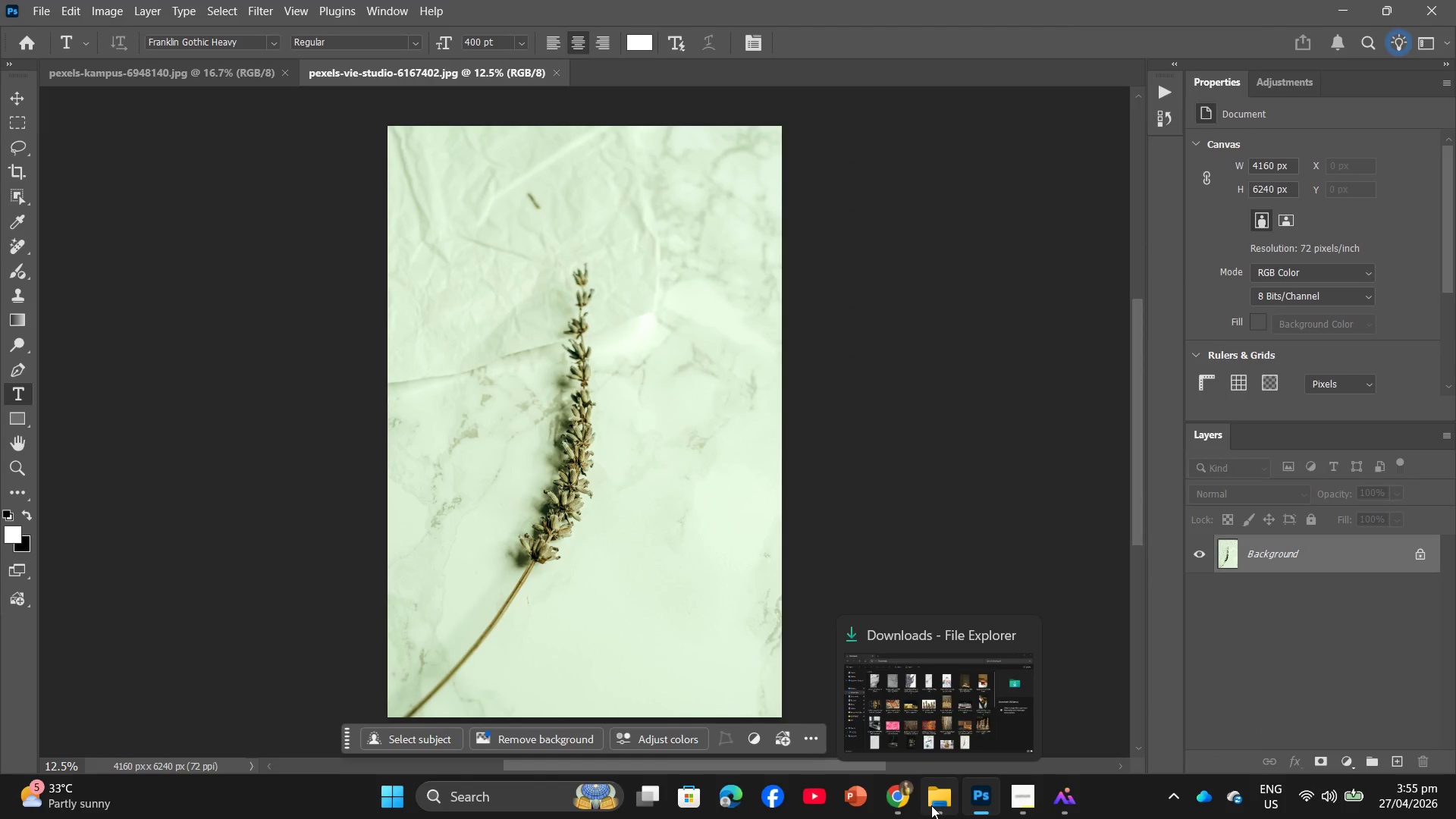 
left_click([934, 744])
 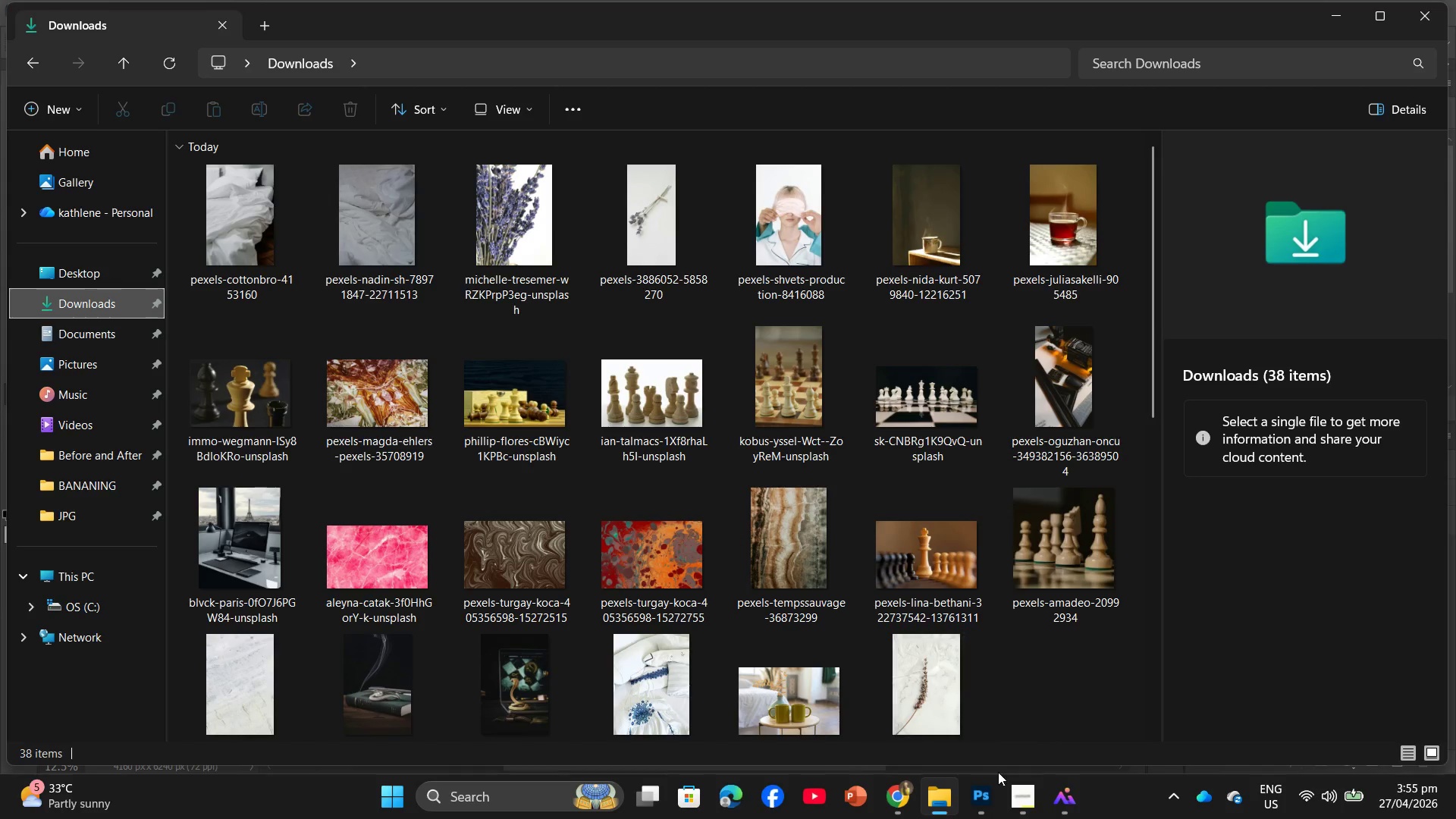 
left_click([1012, 789])